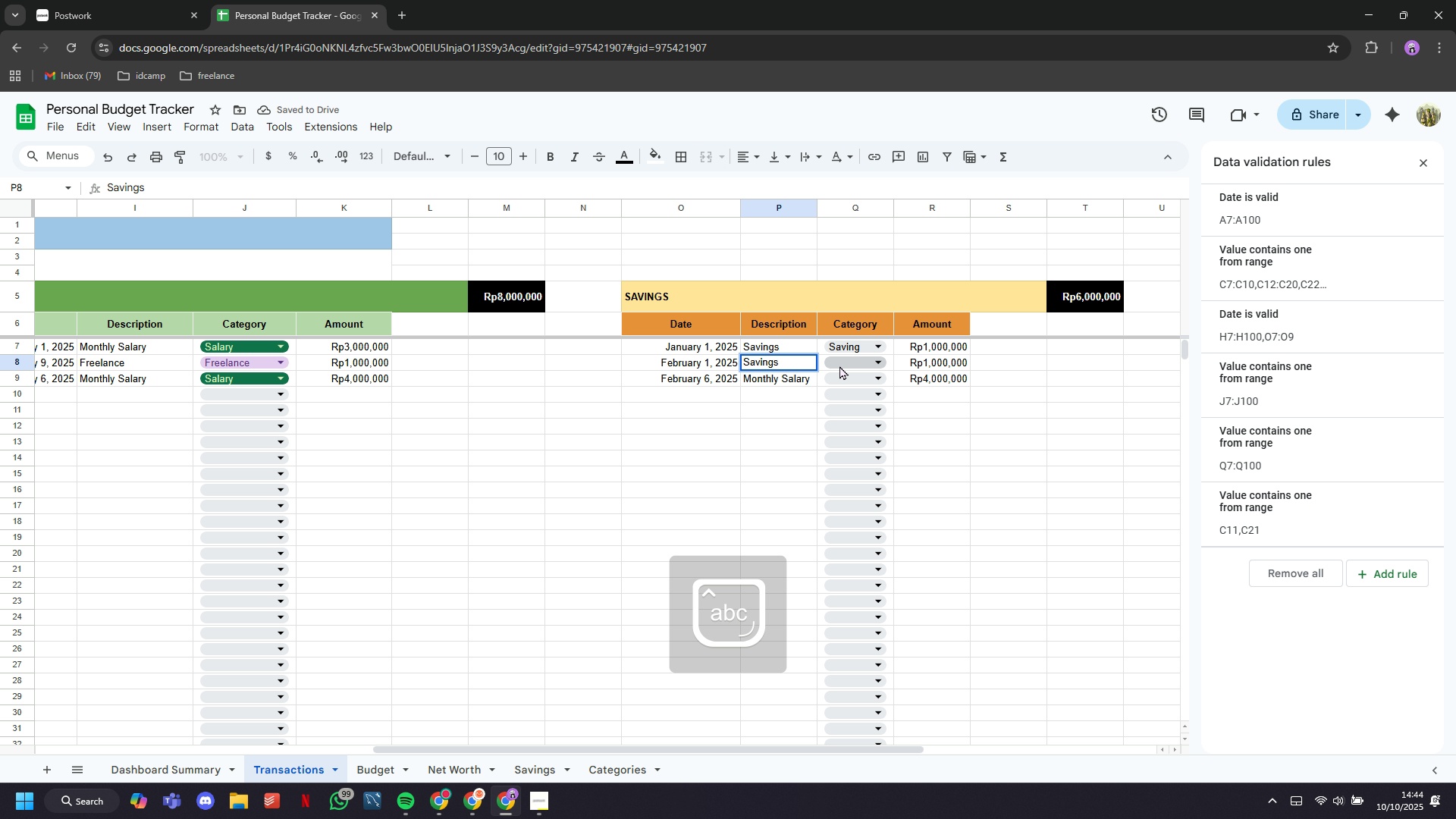 
left_click([846, 358])
 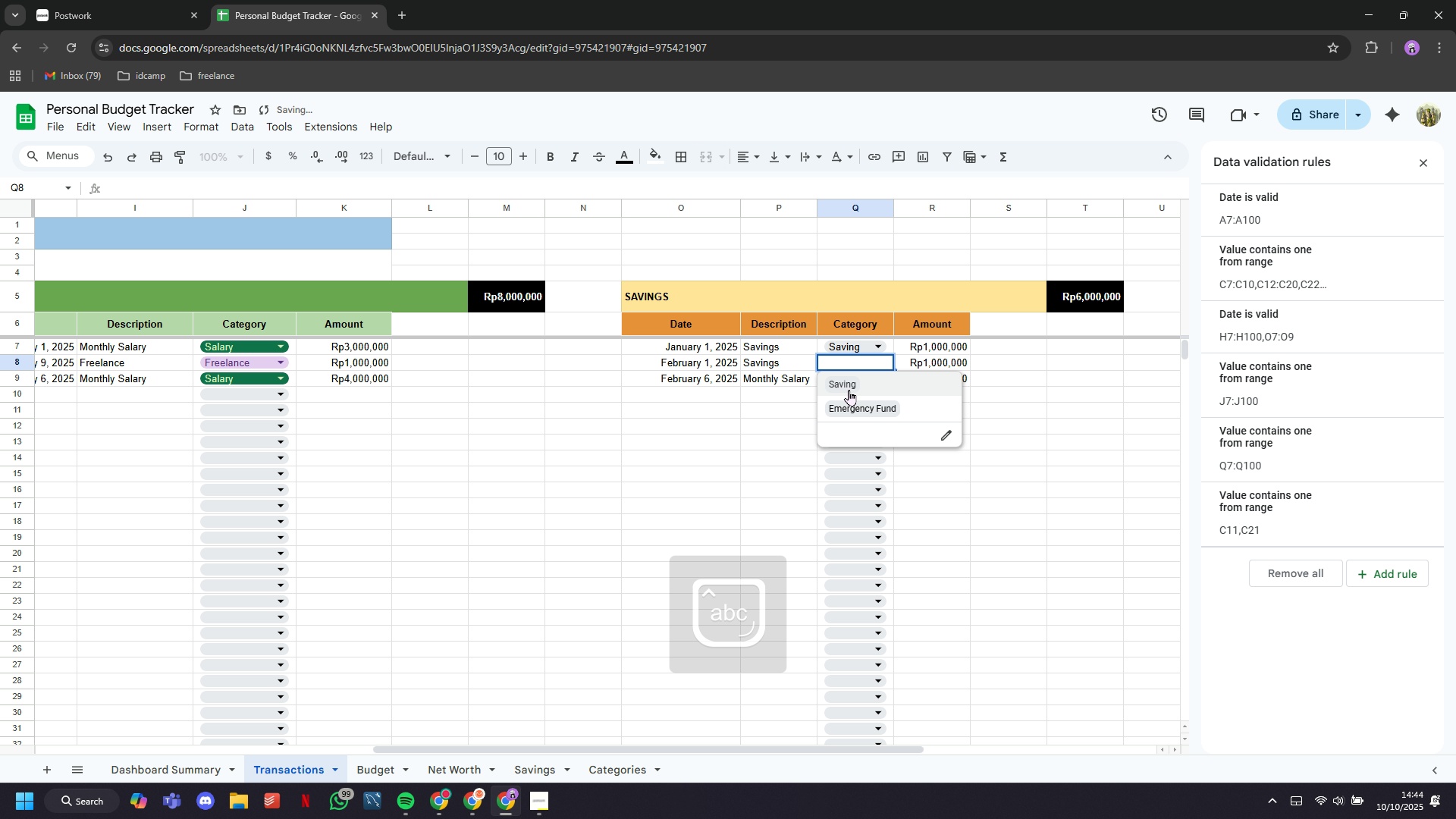 
left_click([849, 390])
 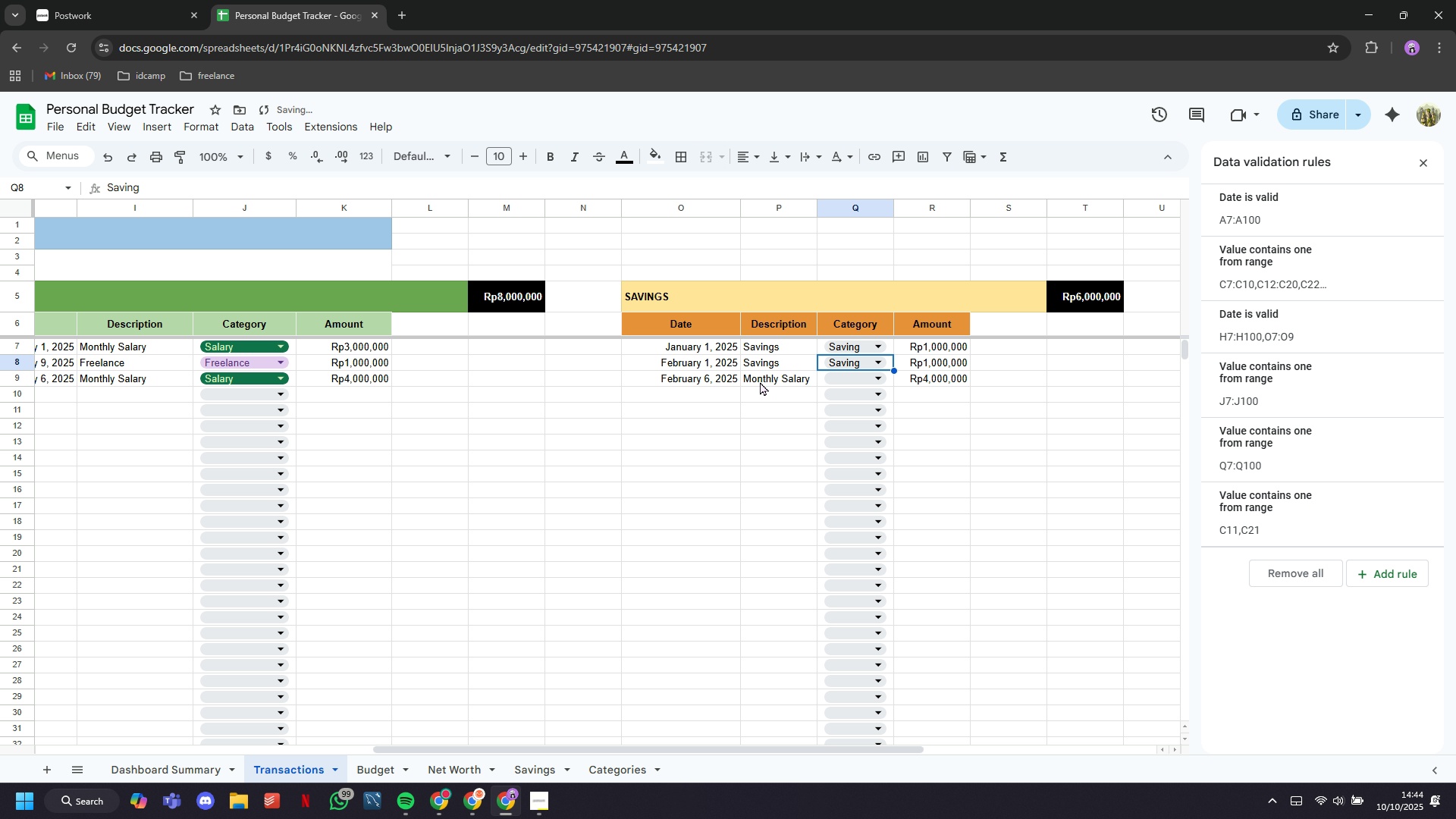 
left_click([734, 380])
 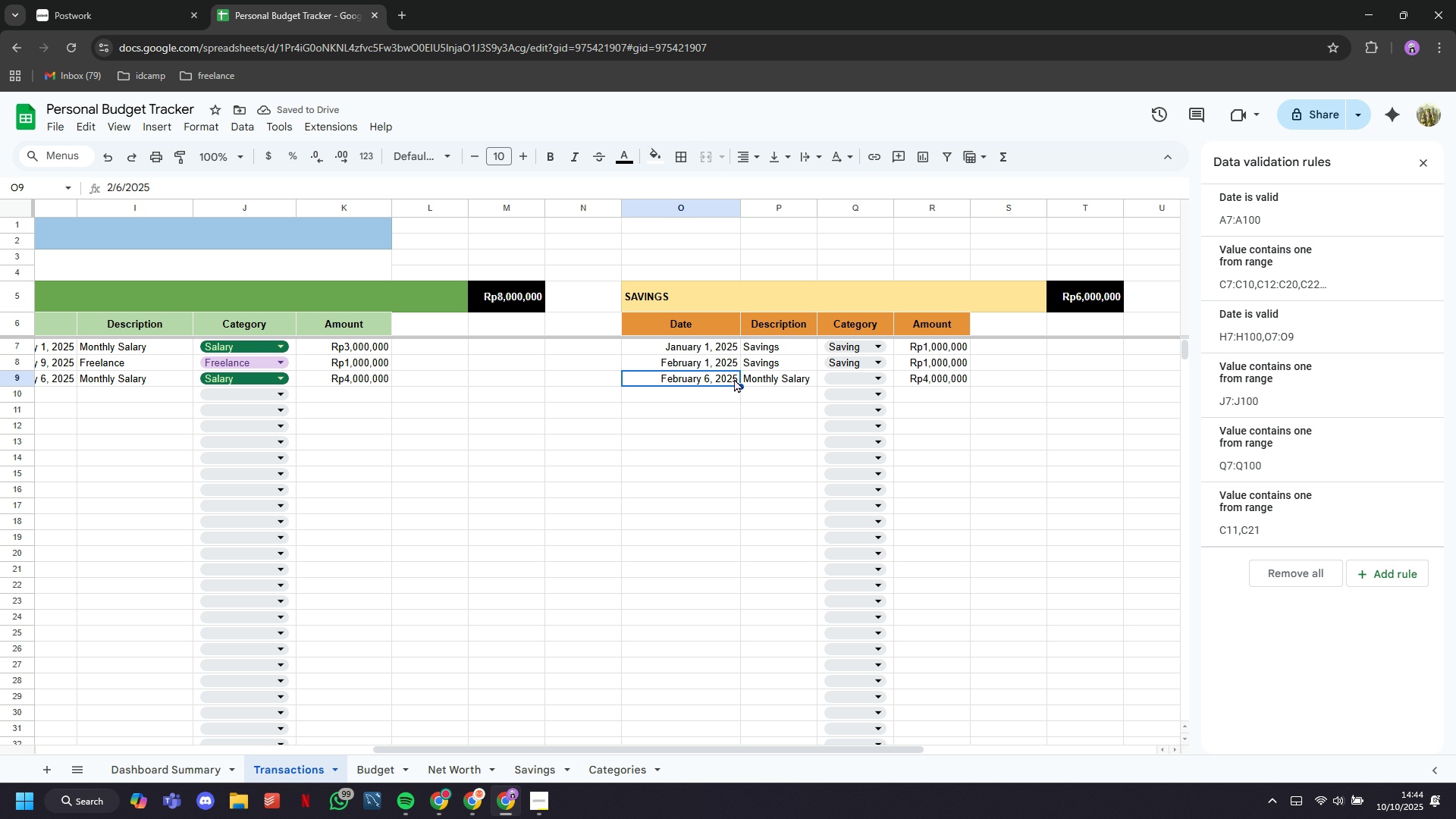 
left_click([734, 378])
 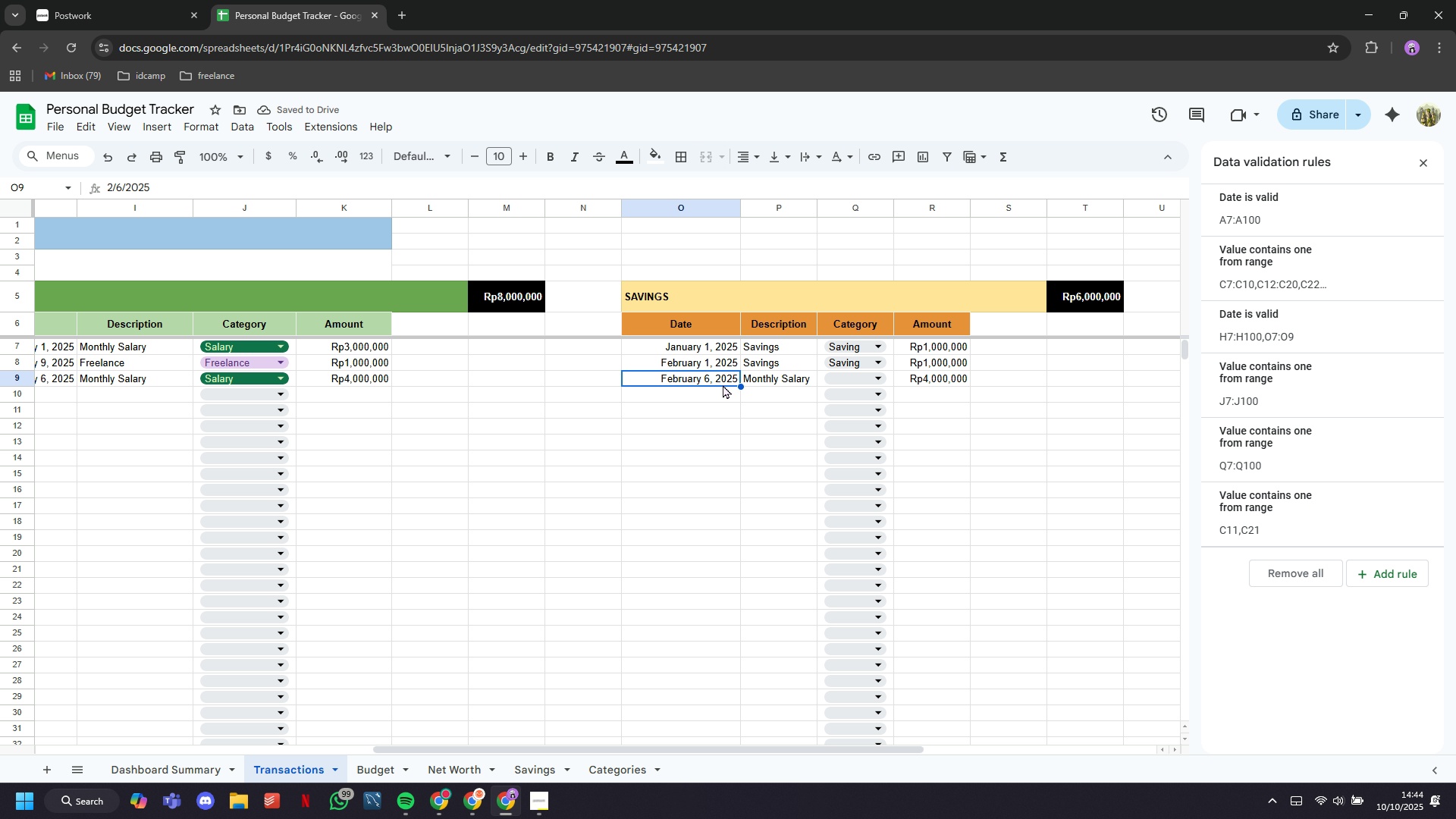 
double_click([723, 384])
 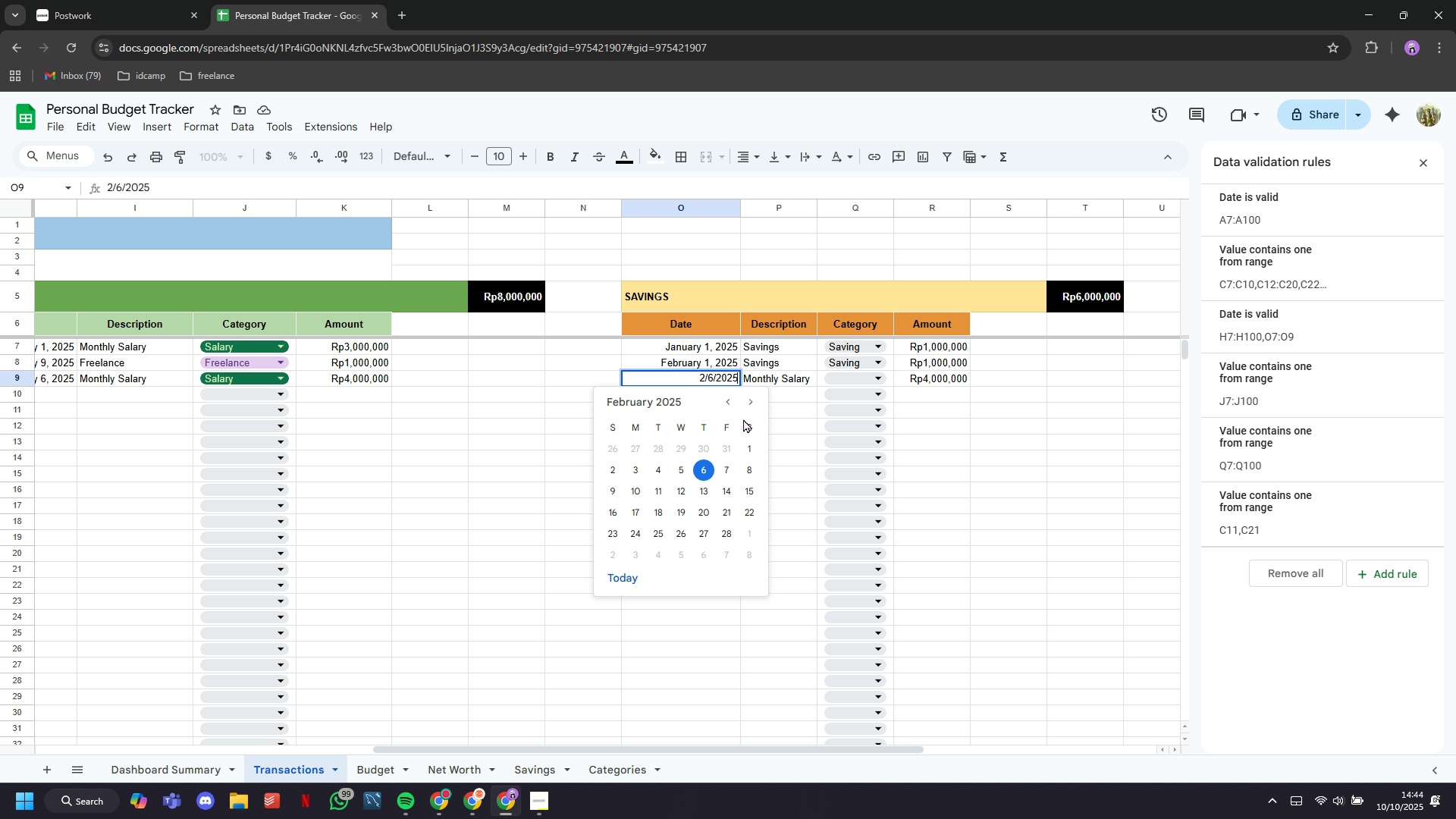 
left_click([755, 400])
 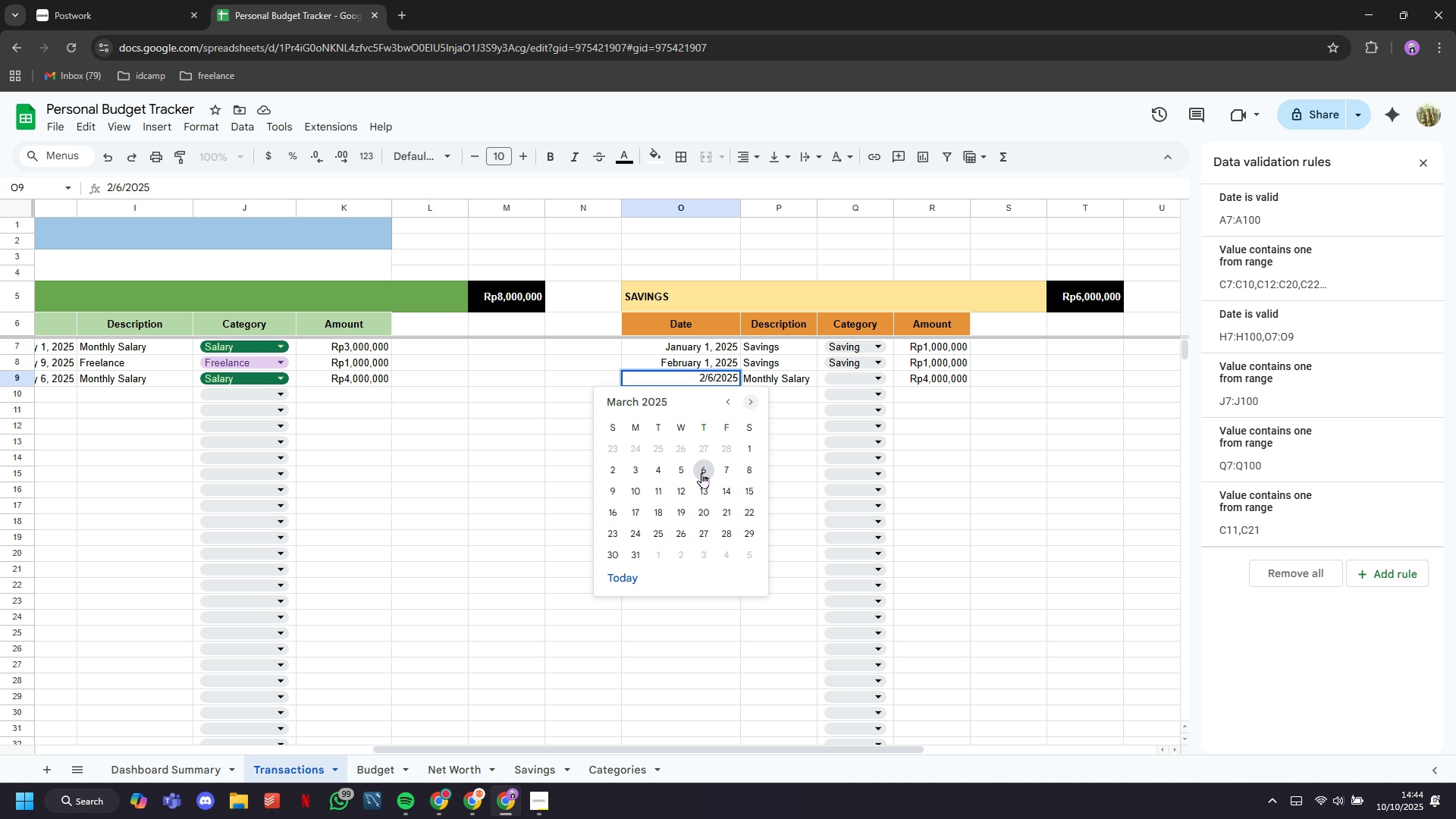 
left_click([698, 476])
 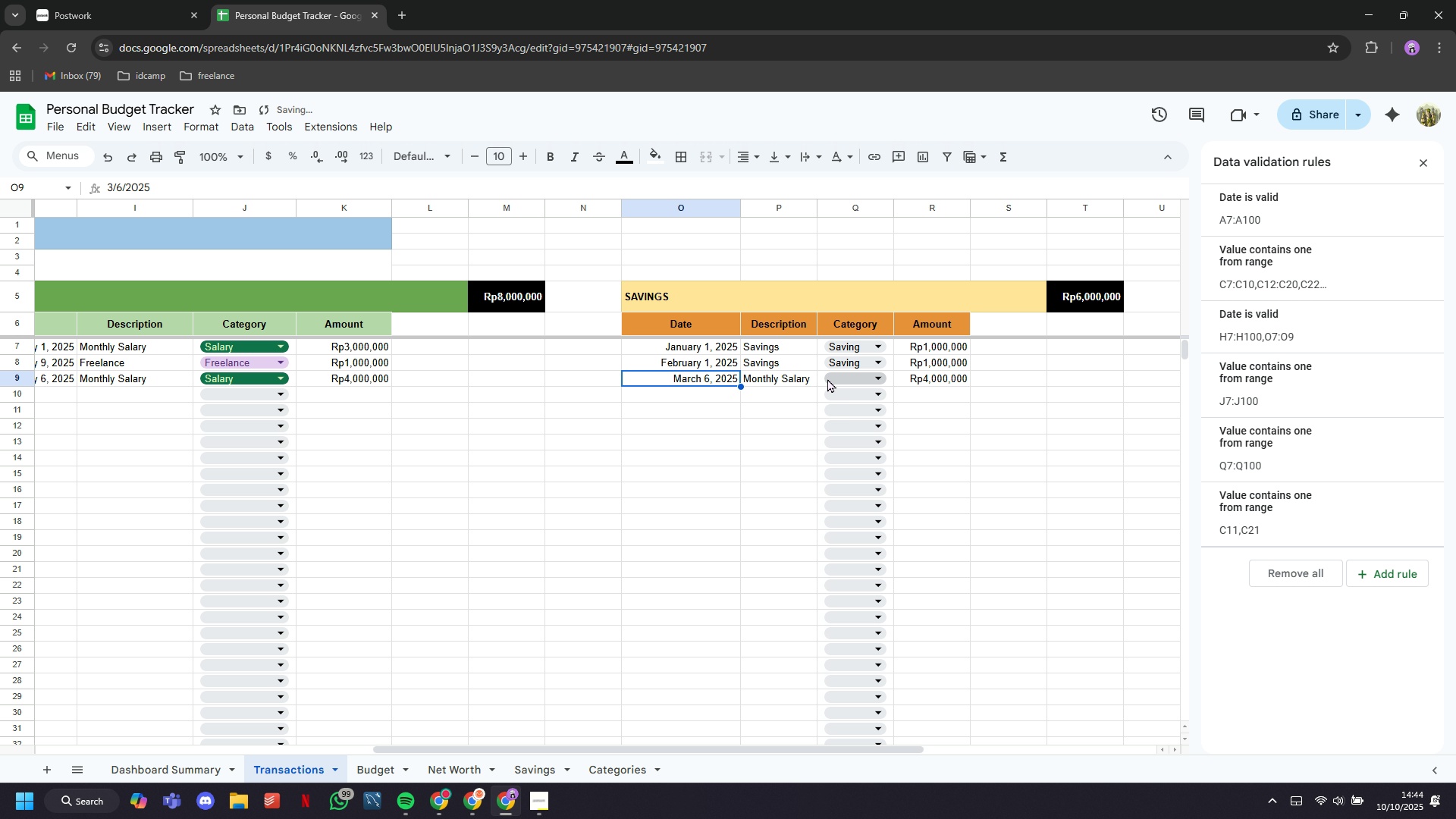 
left_click([832, 381])
 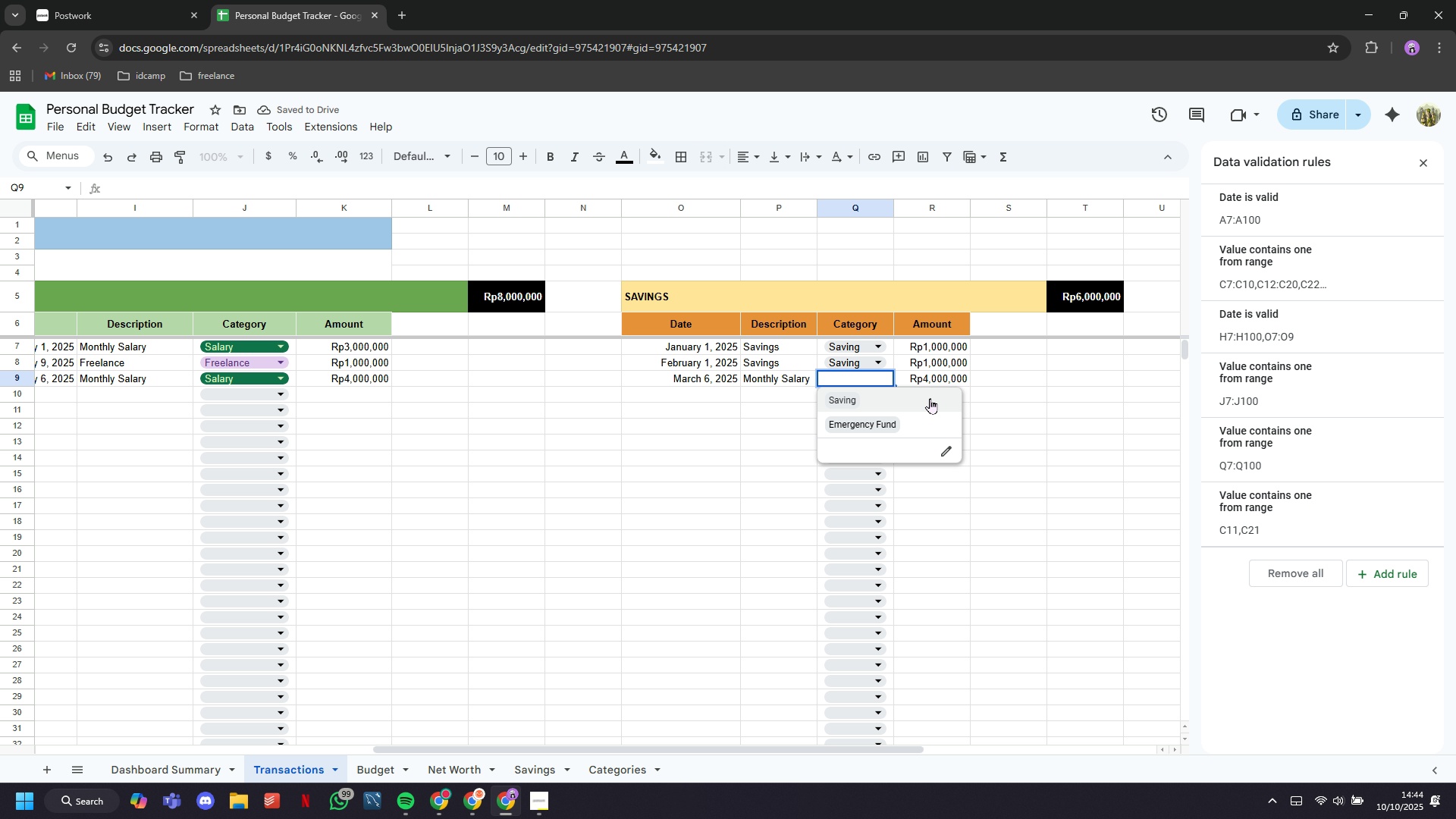 
left_click([830, 397])
 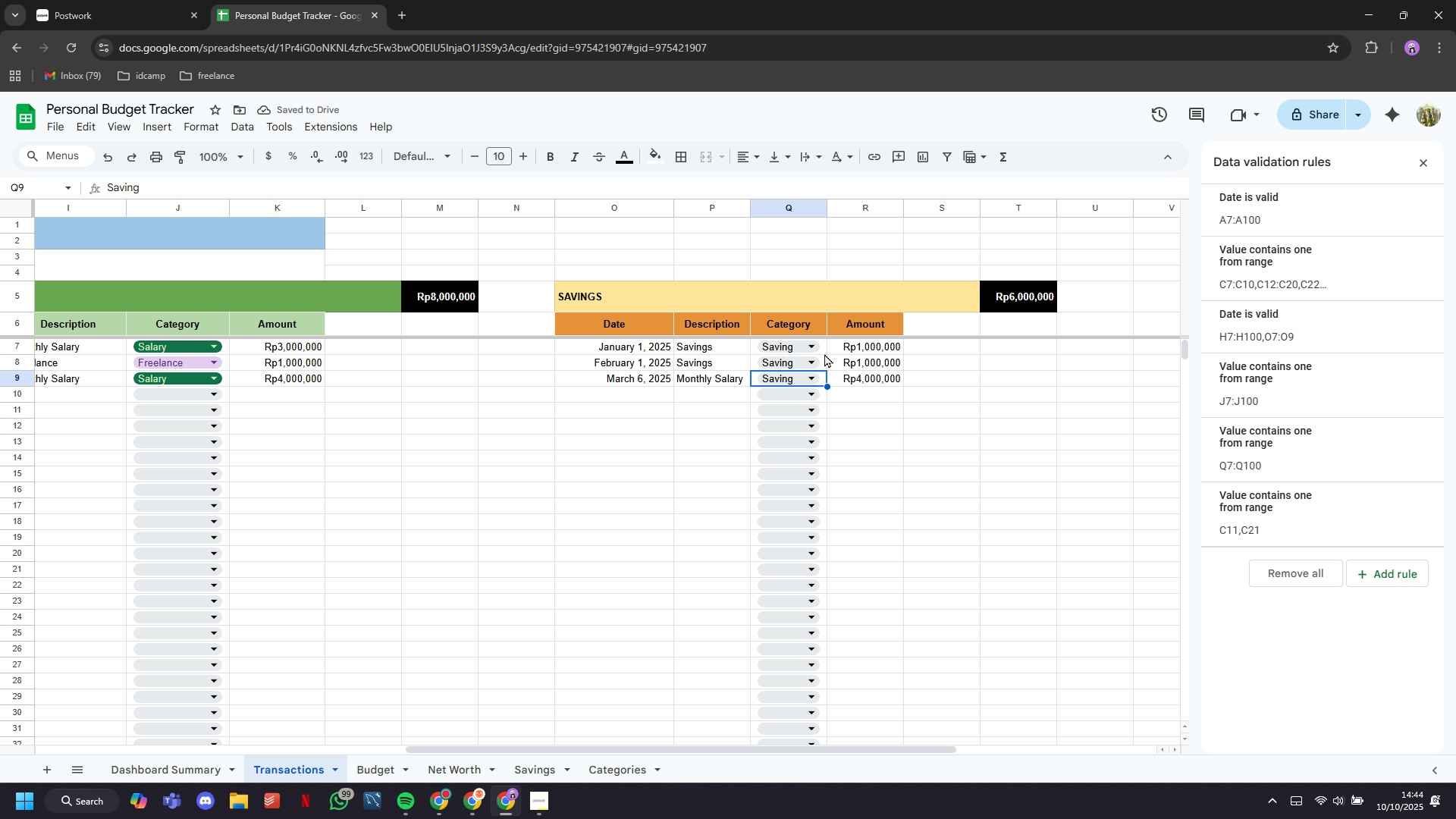 
wait(9.11)
 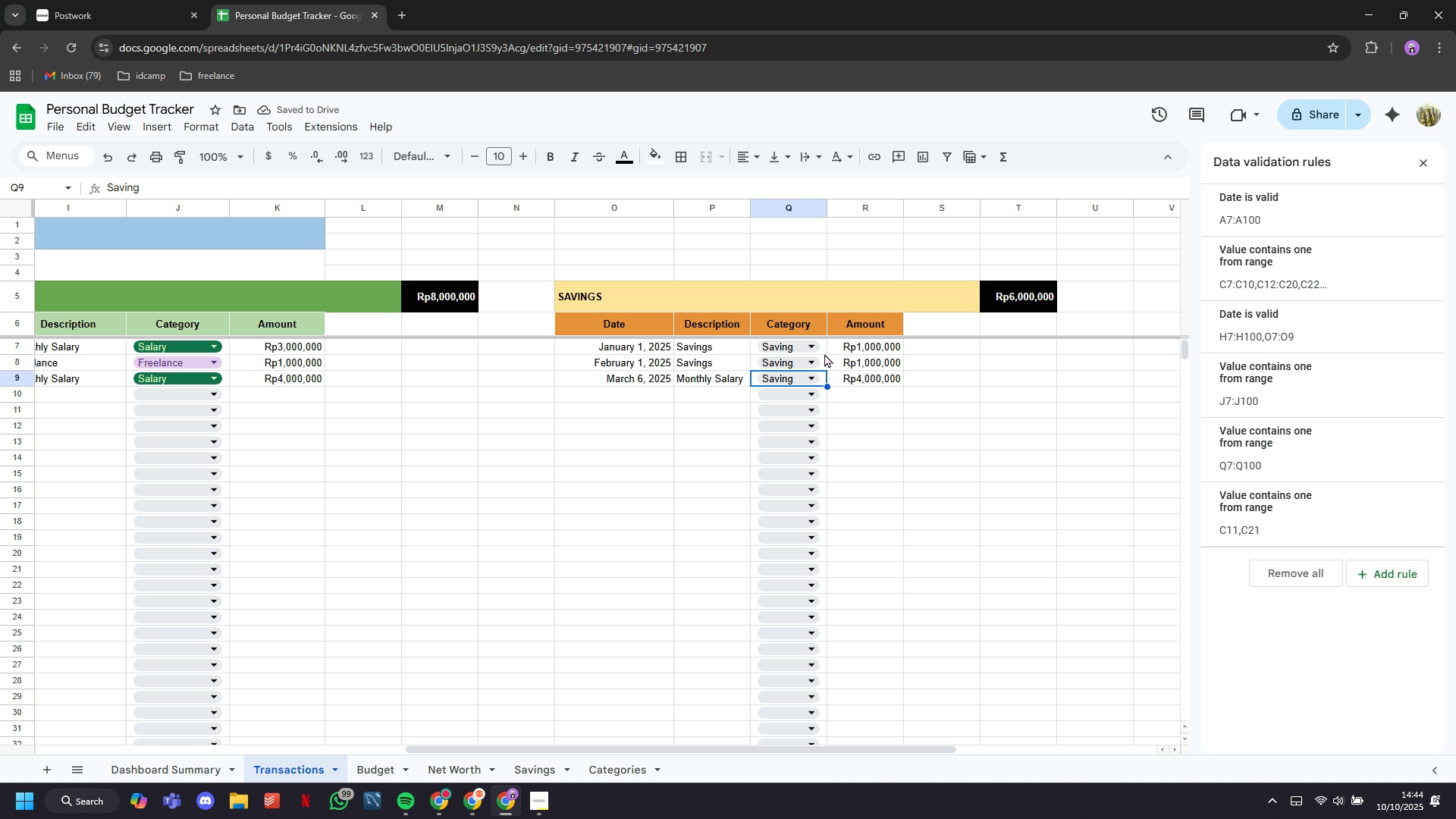 
left_click([237, 481])
 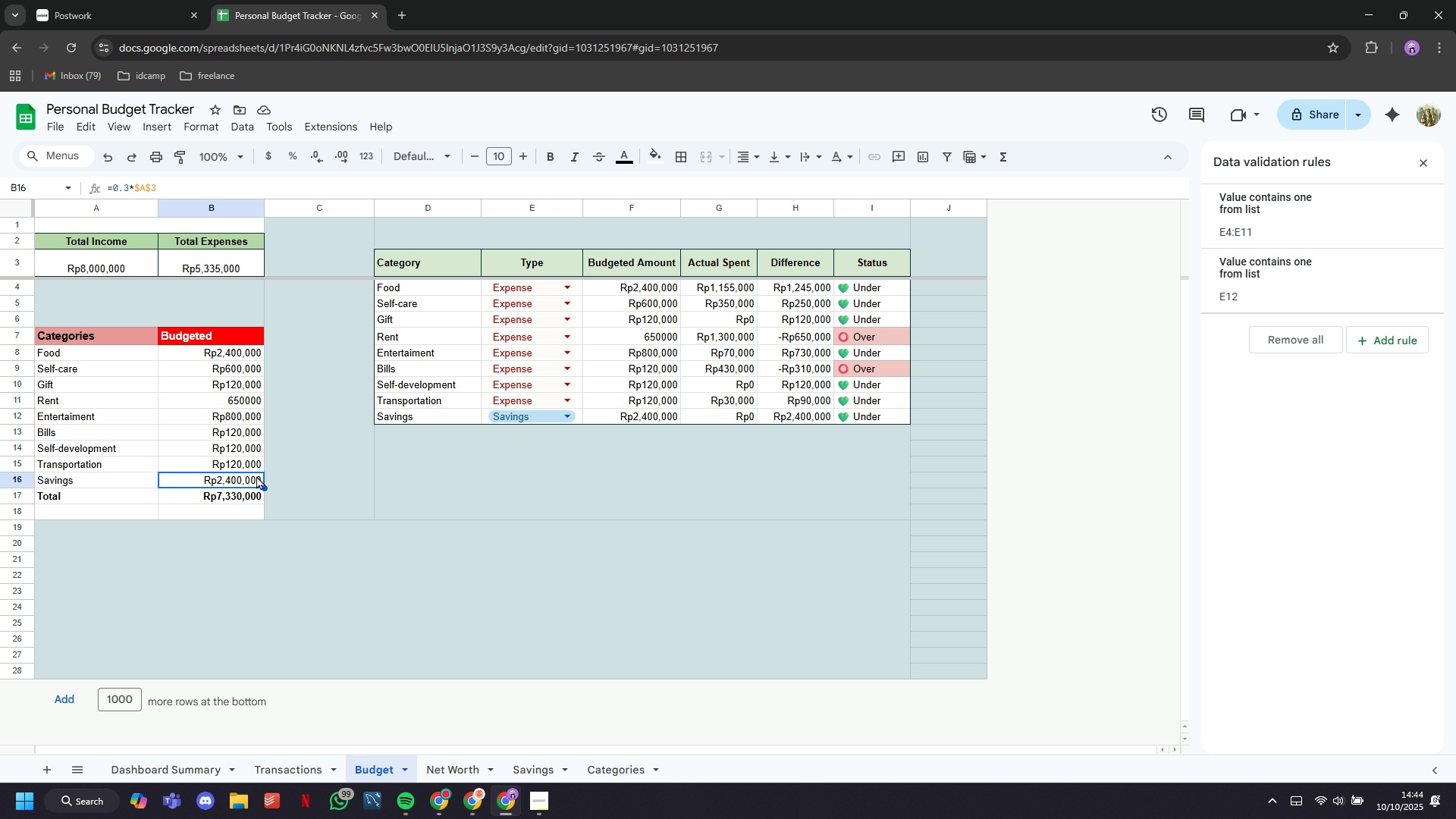 
wait(6.31)
 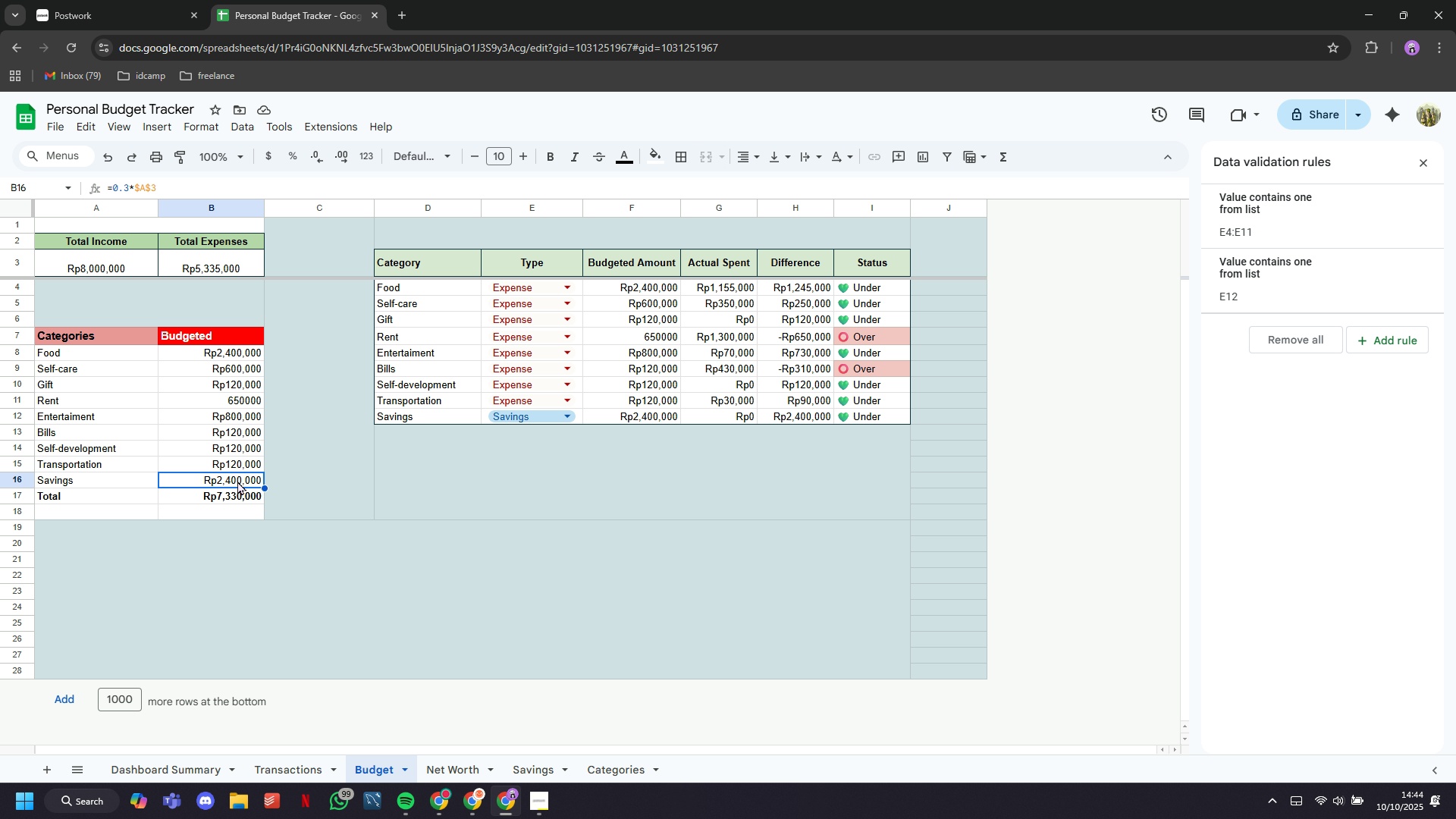 
left_click([675, 412])
 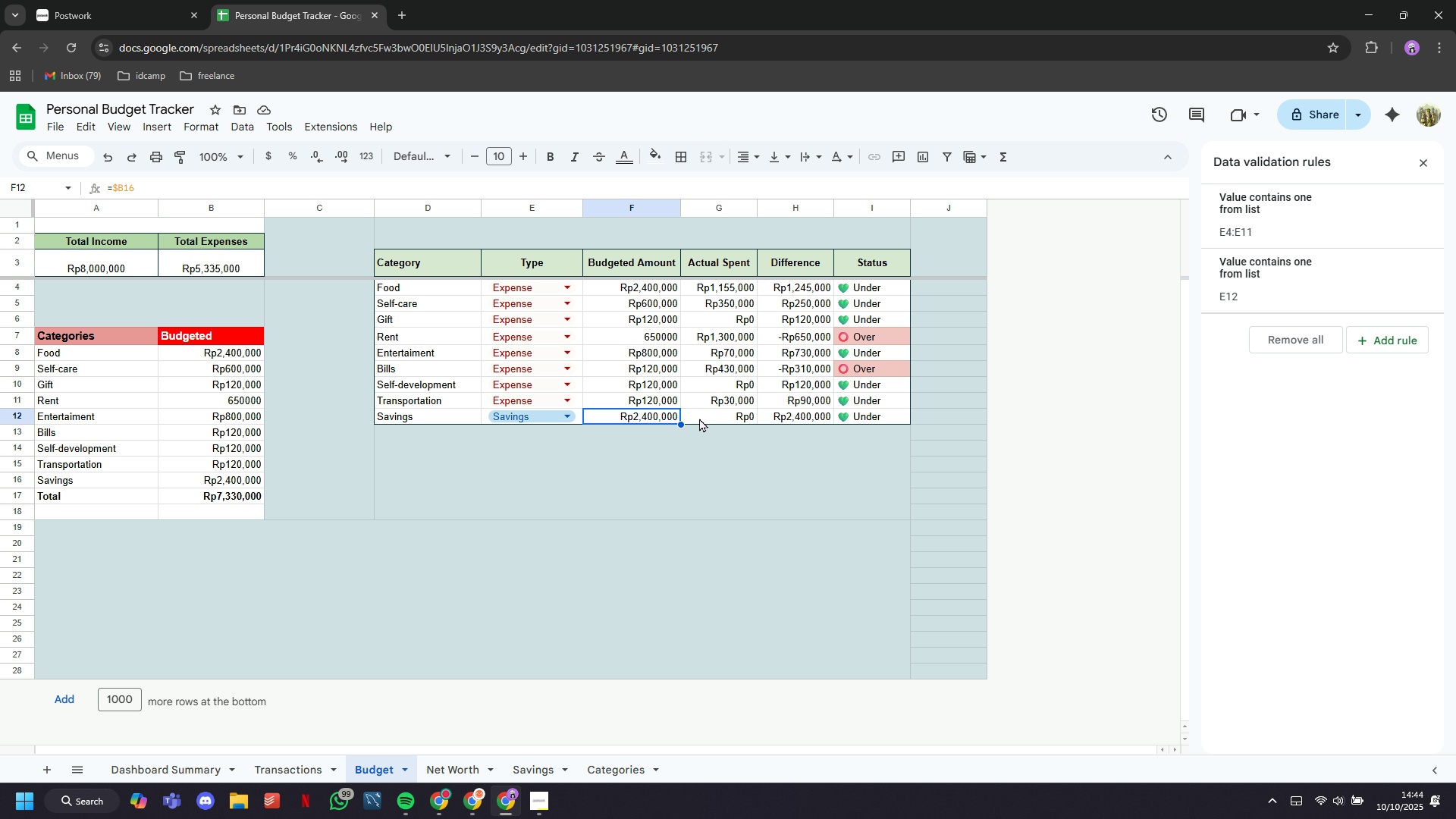 
left_click([729, 418])
 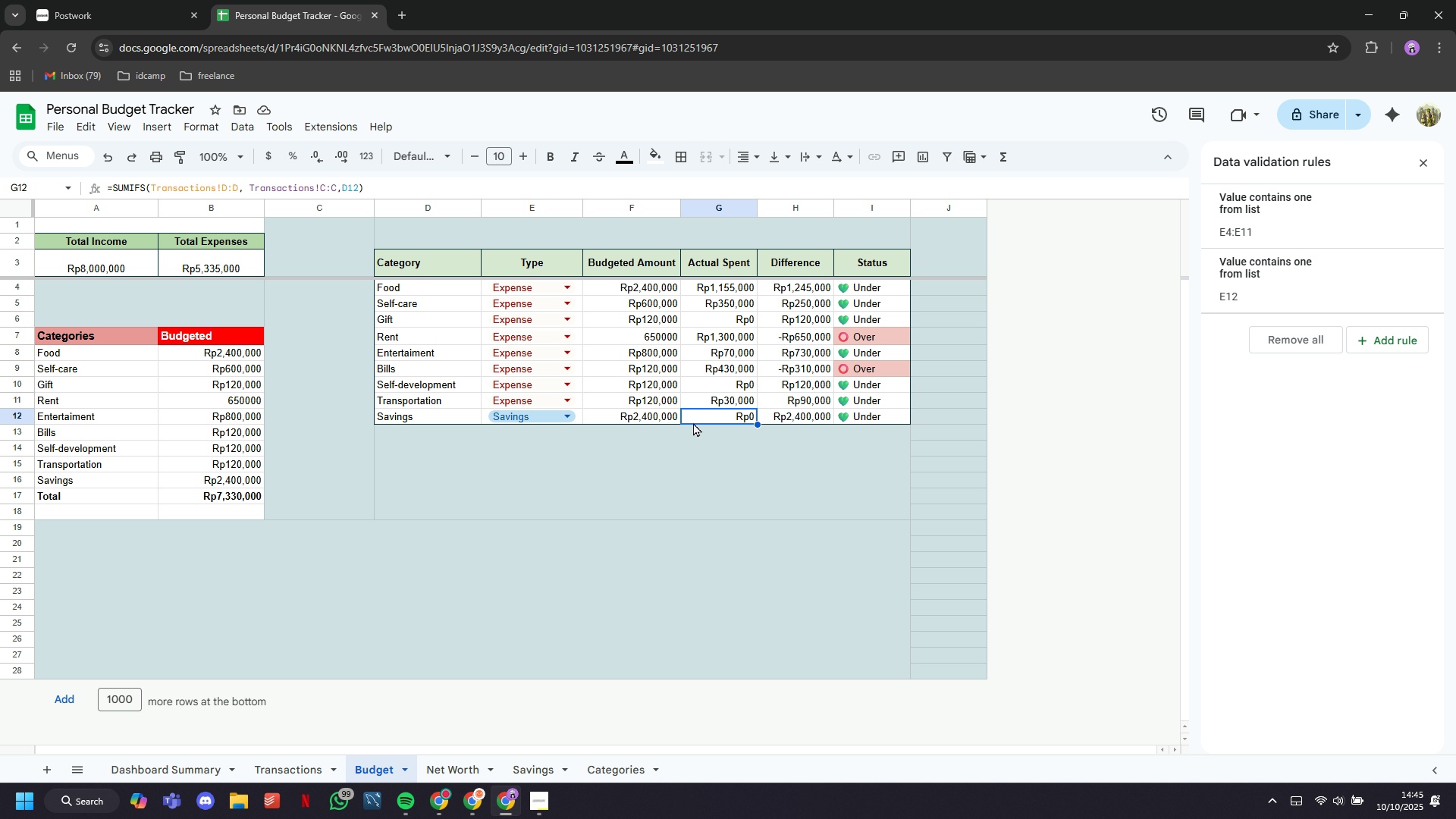 
wait(7.74)
 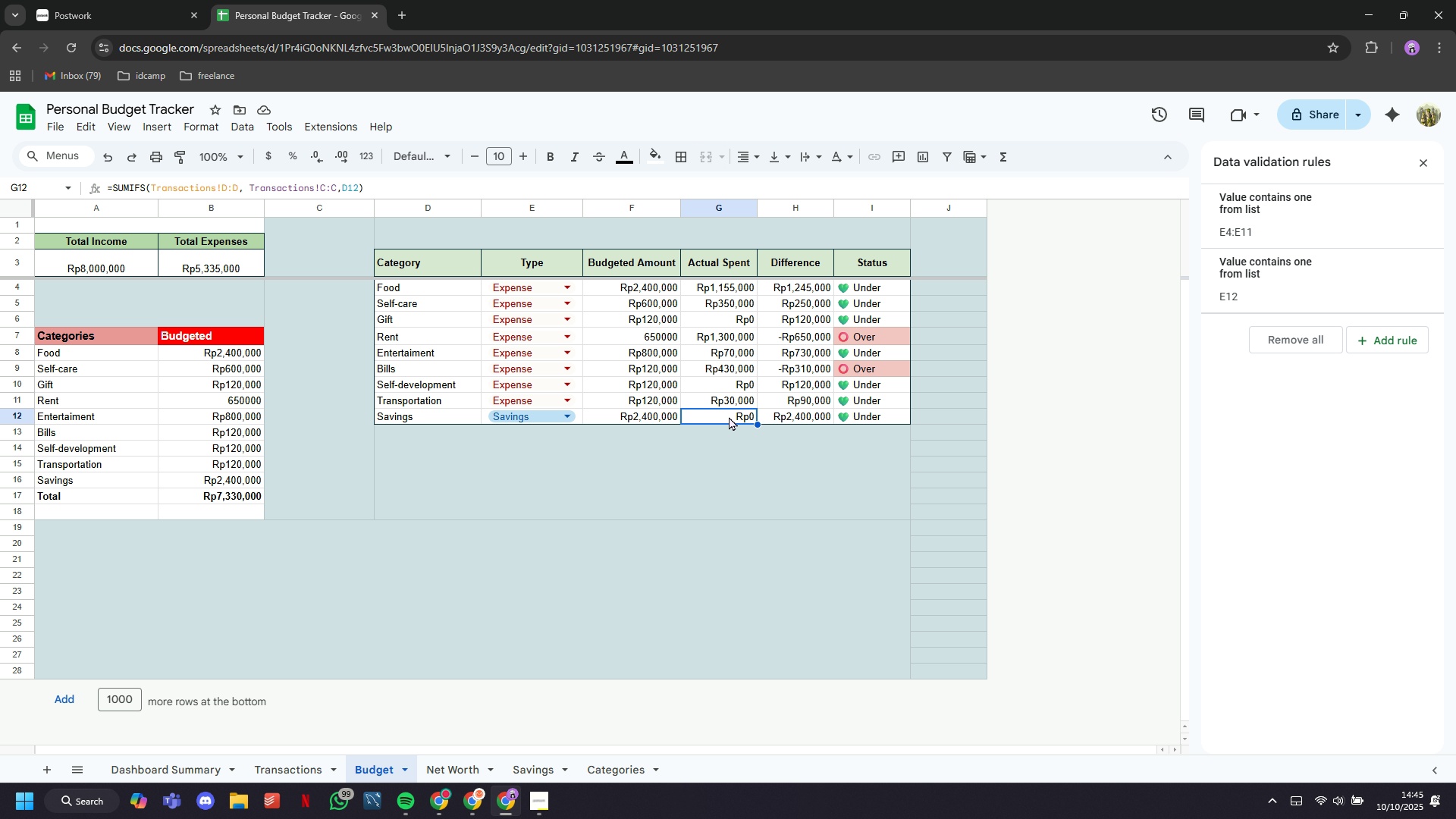 
left_click([353, 189])
 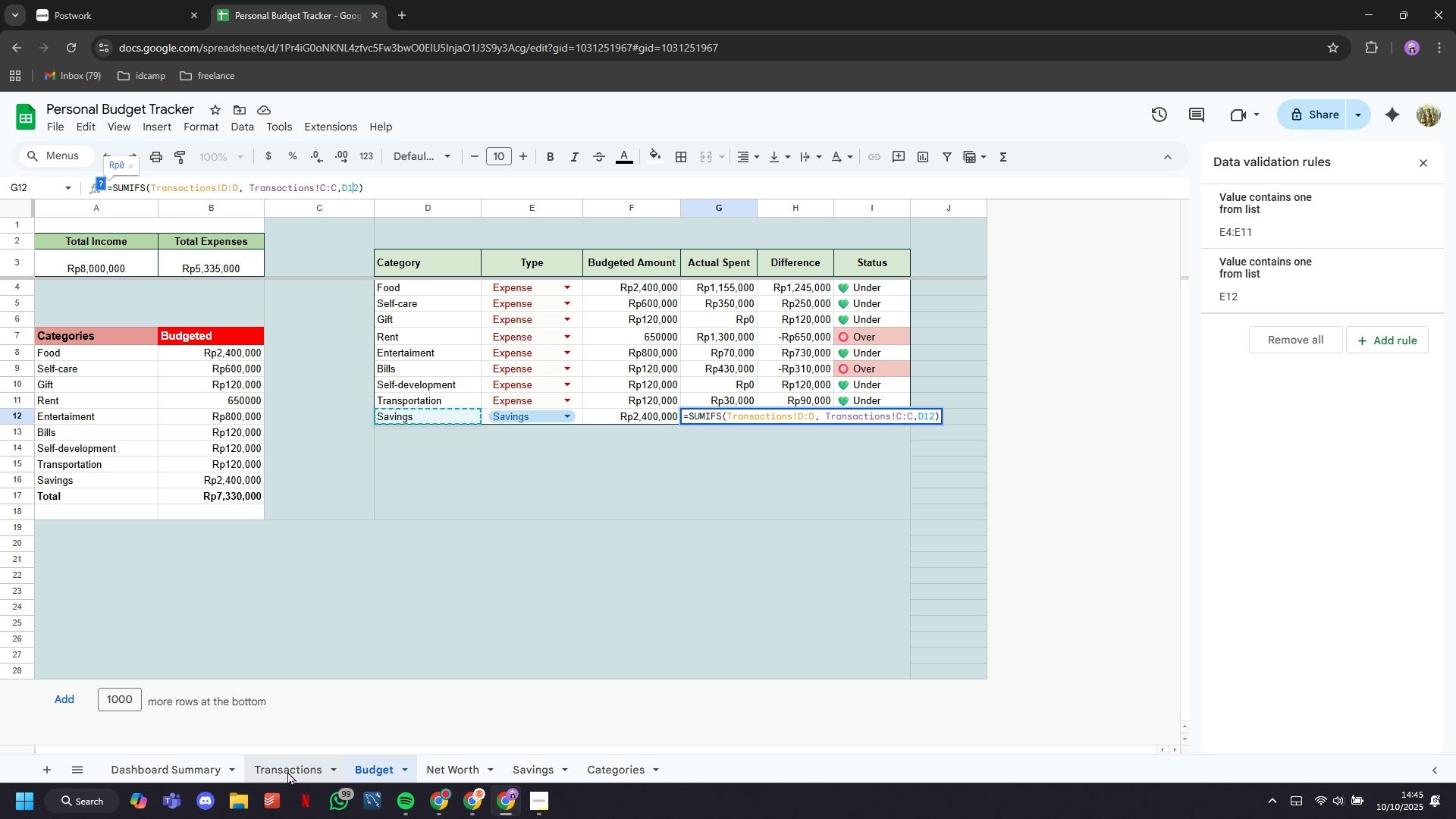 
left_click([287, 771])
 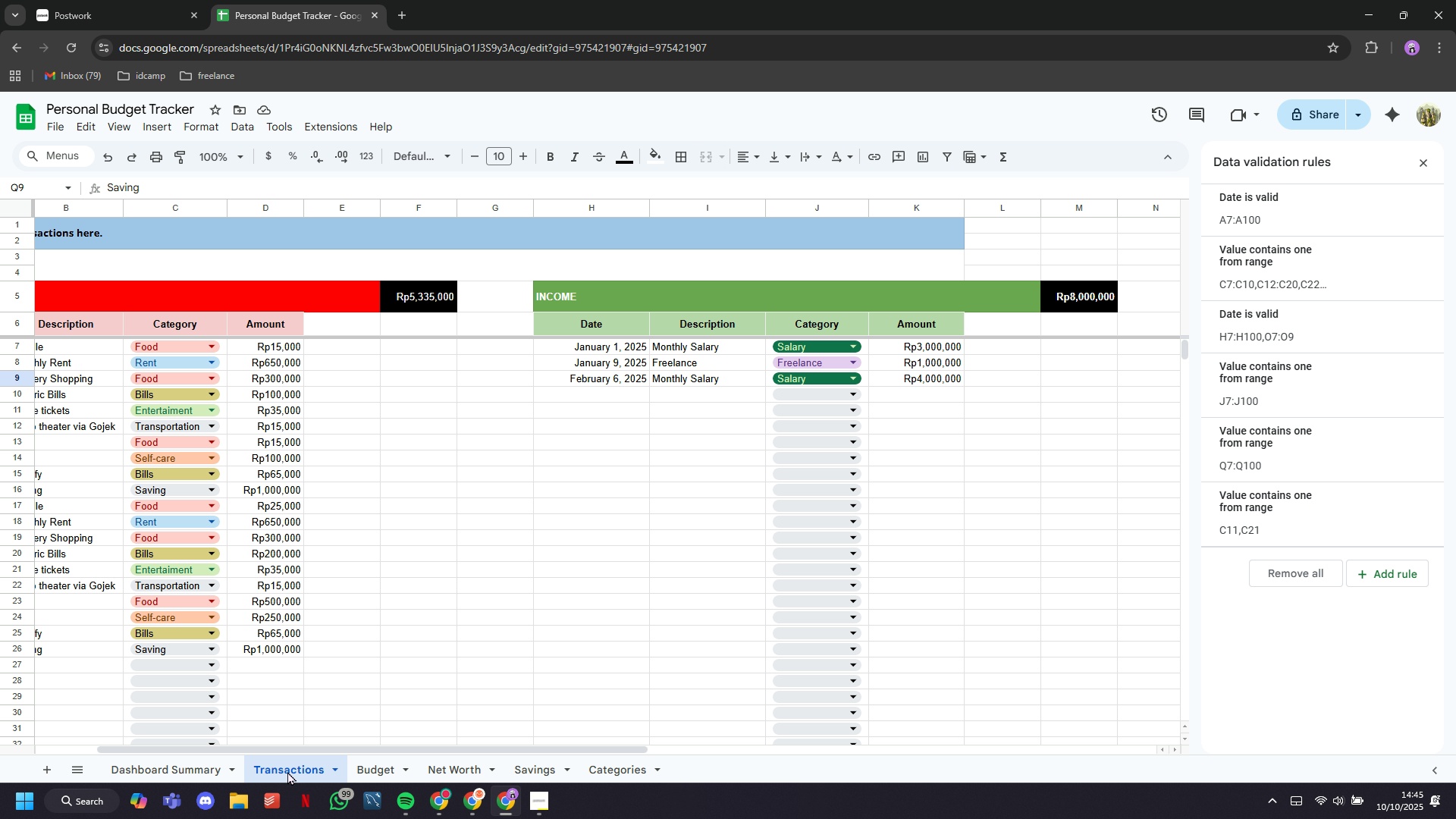 
left_click([287, 771])
 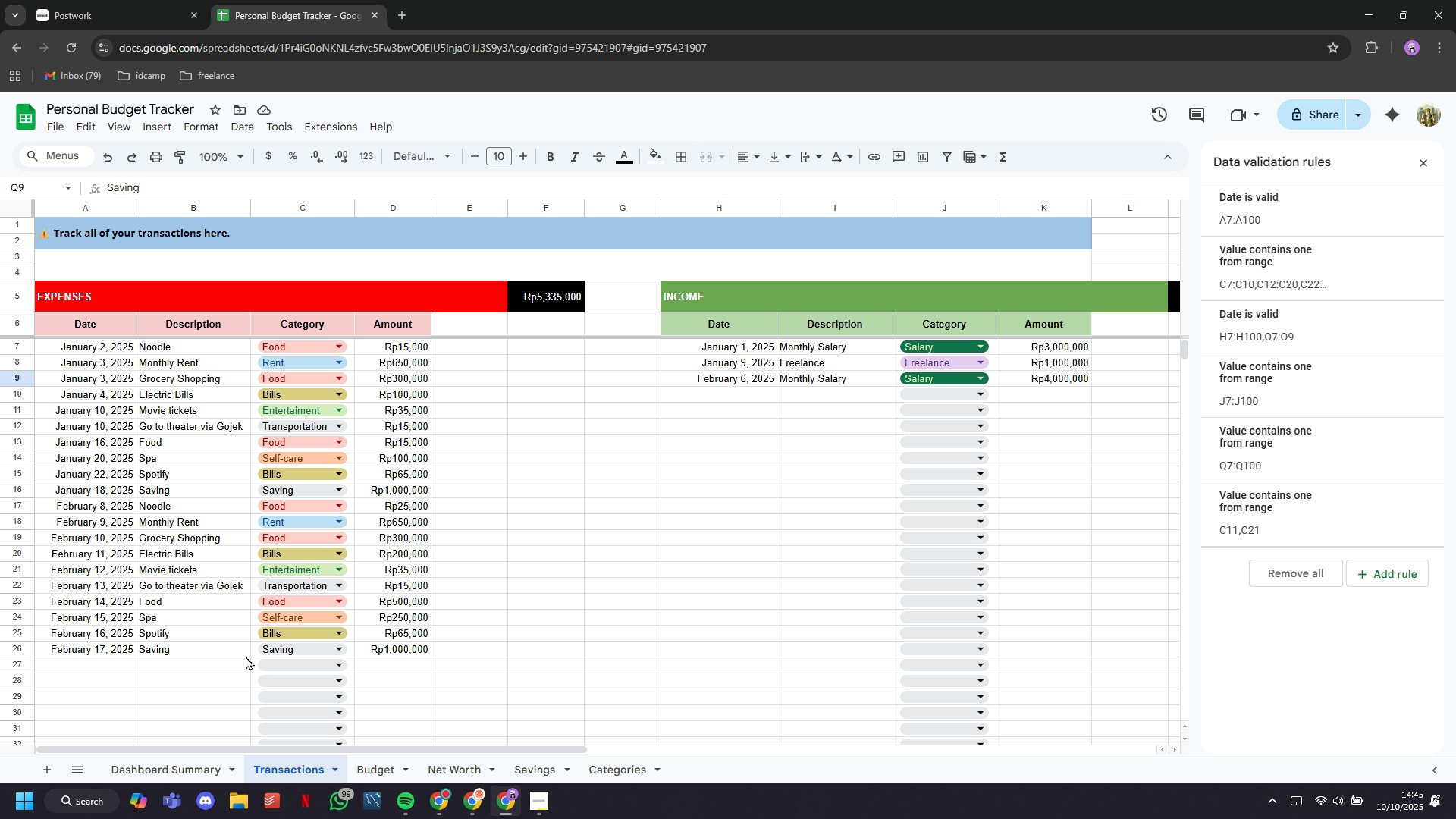 
double_click([231, 646])
 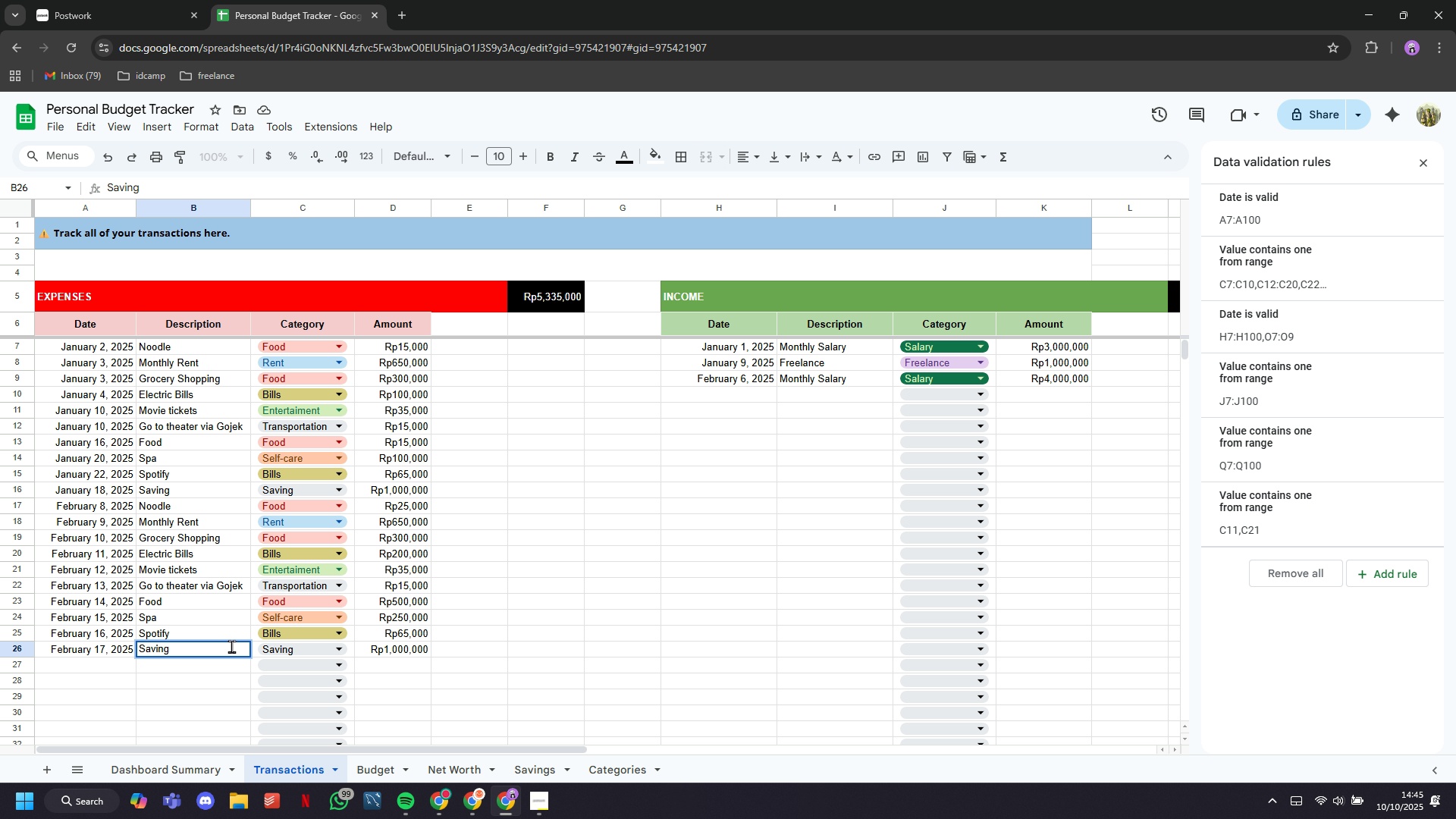 
key(S)
 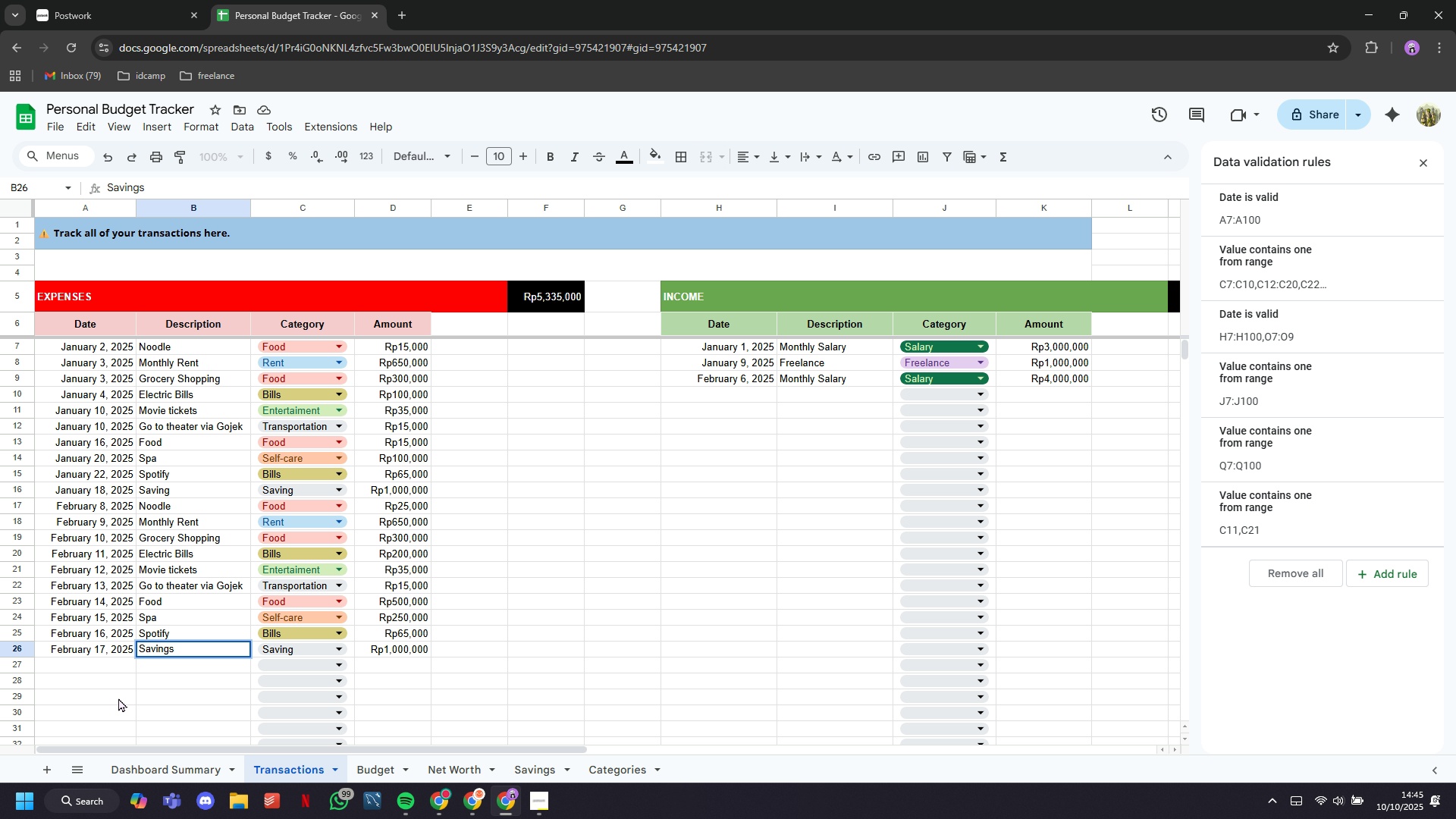 
left_click([118, 698])
 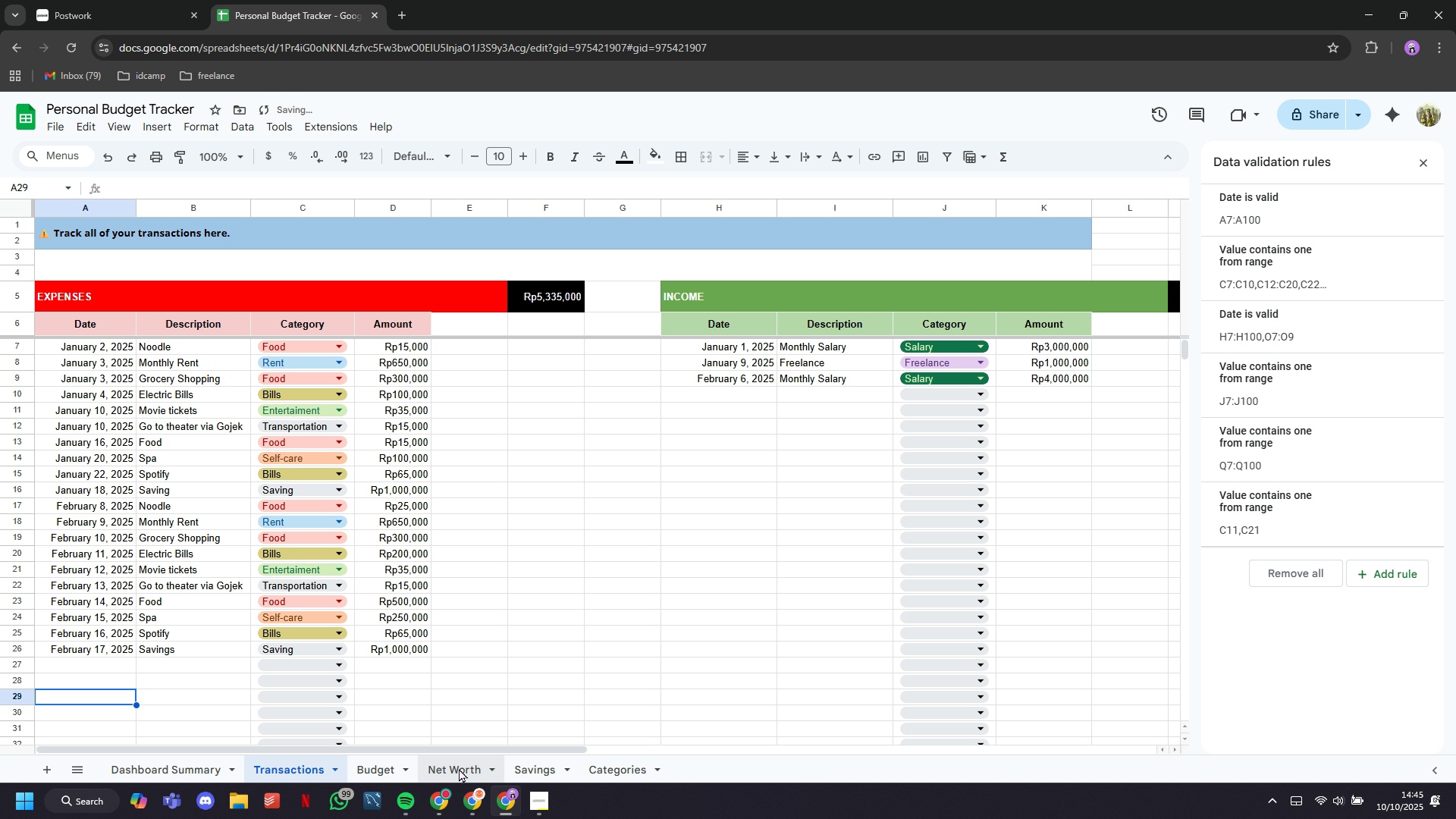 
left_click([459, 768])
 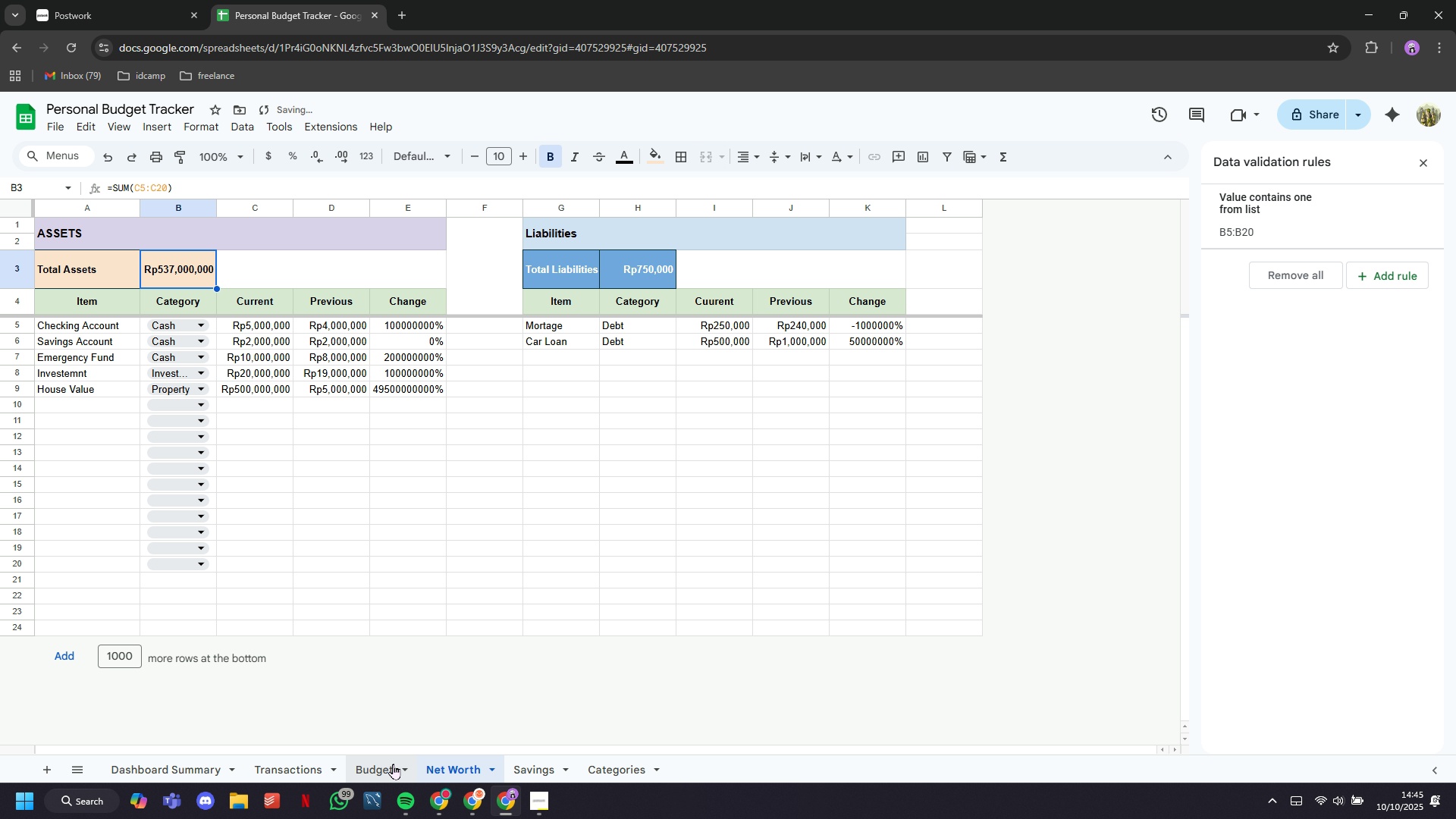 
left_click([393, 764])
 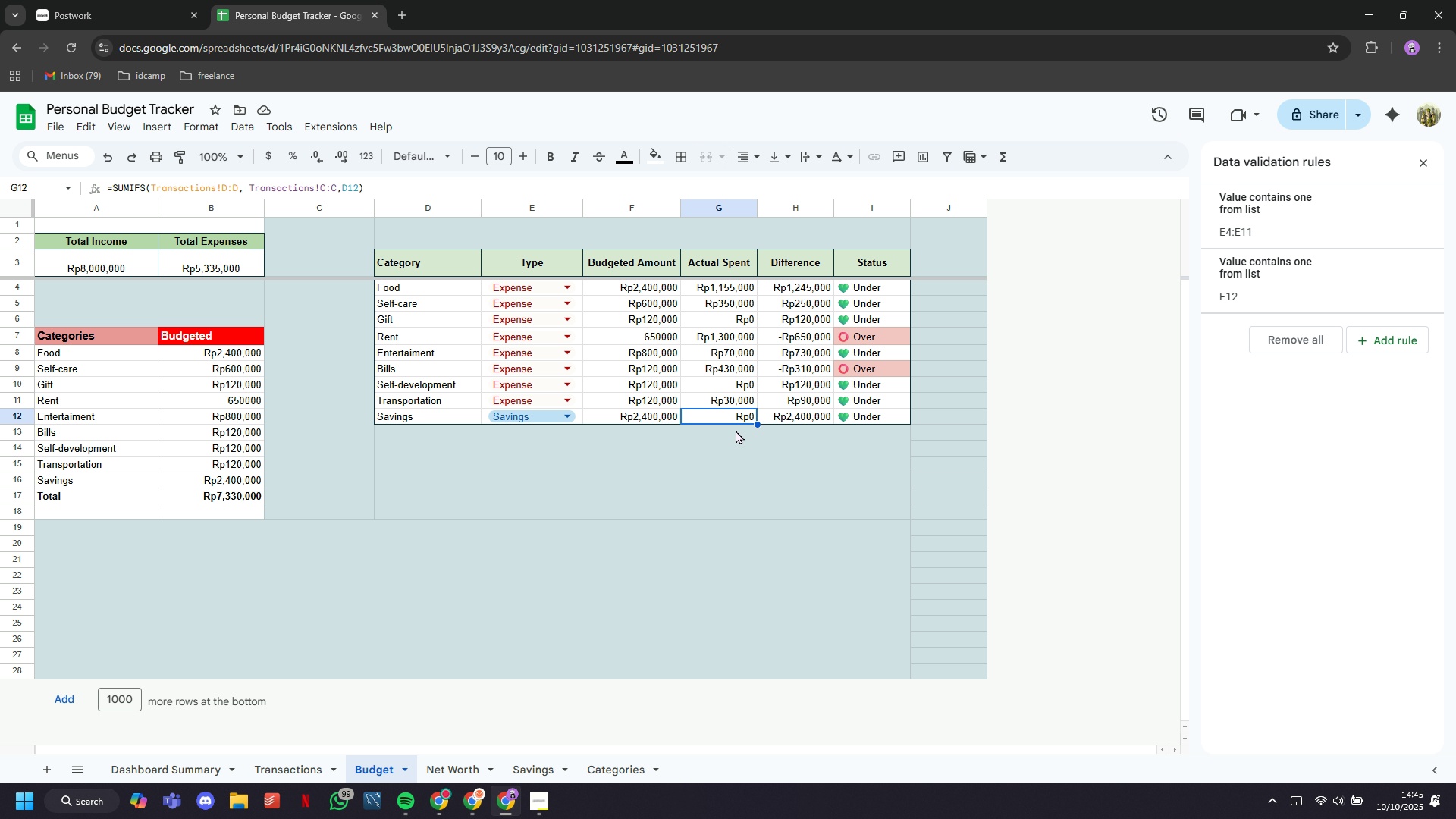 
wait(6.1)
 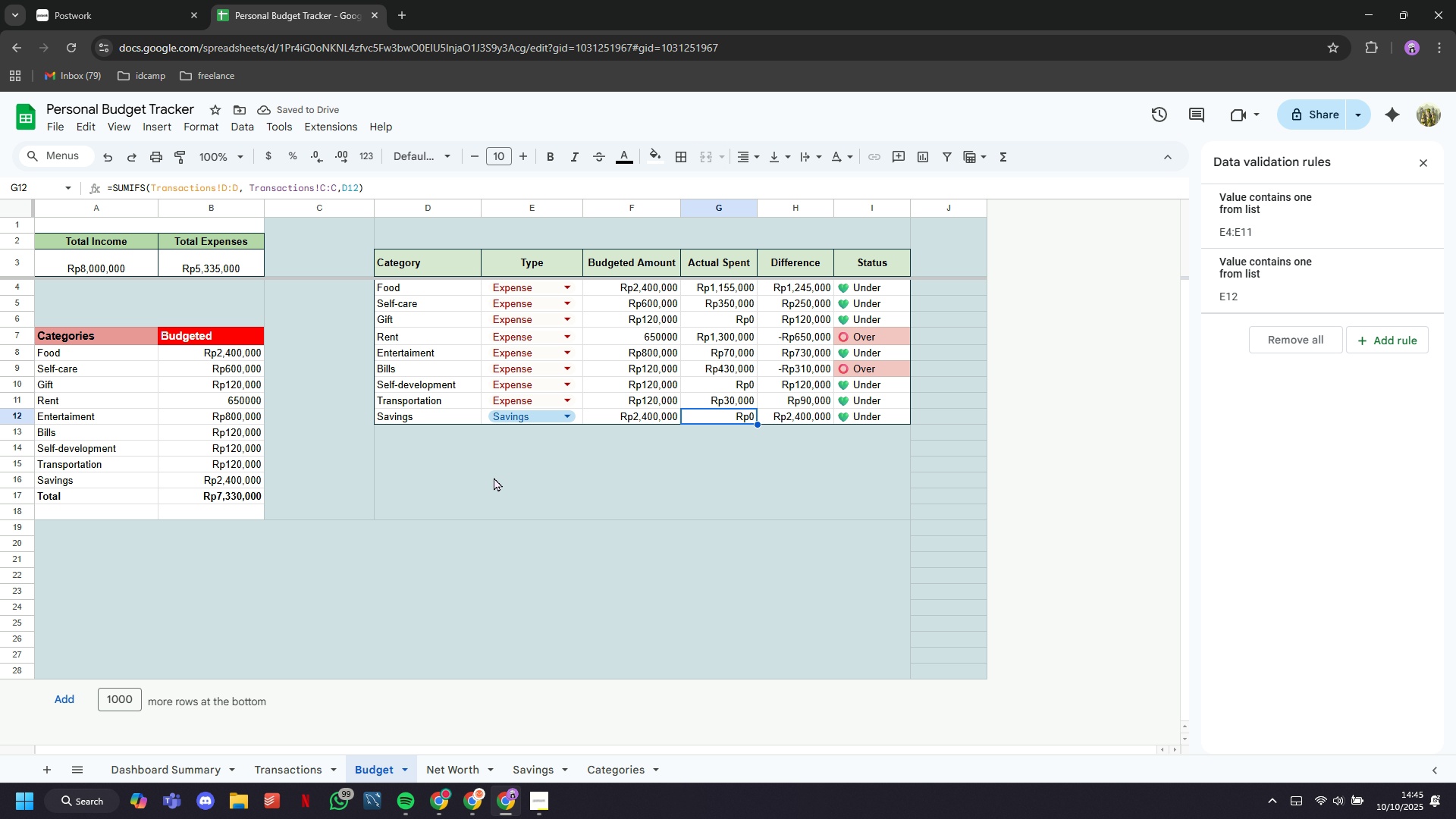 
left_click([725, 416])
 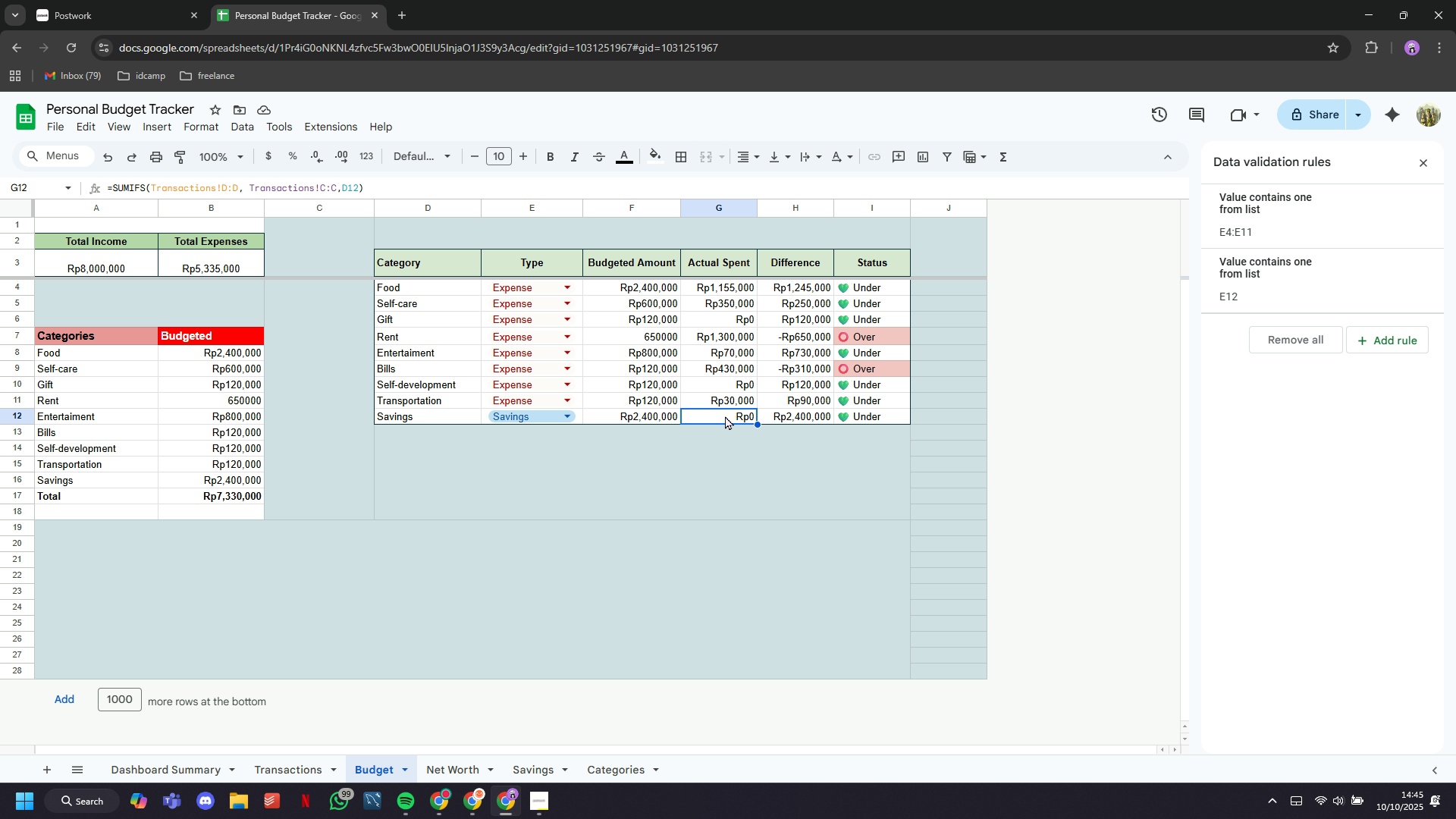 
double_click([725, 416])
 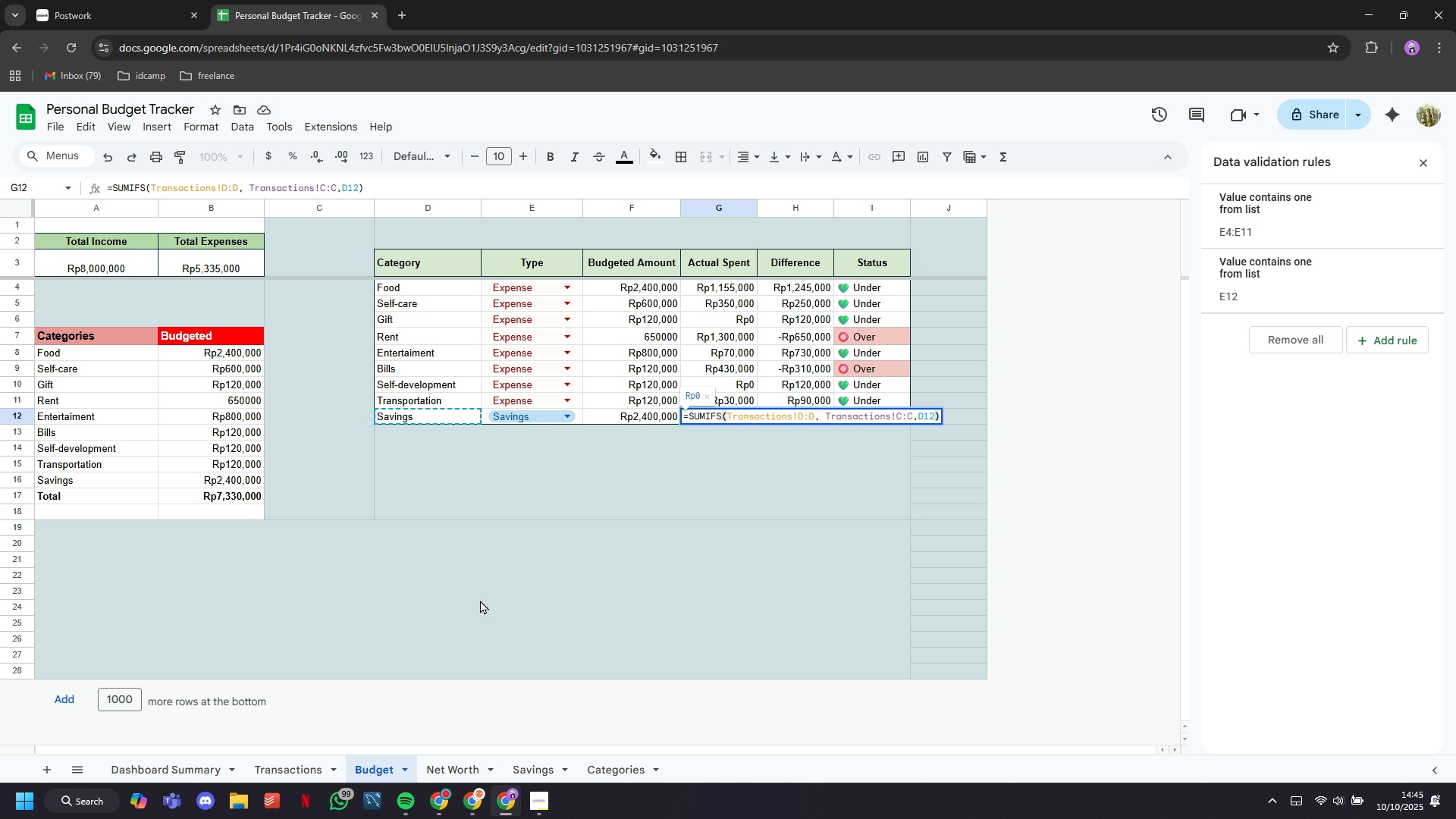 
left_click([297, 767])
 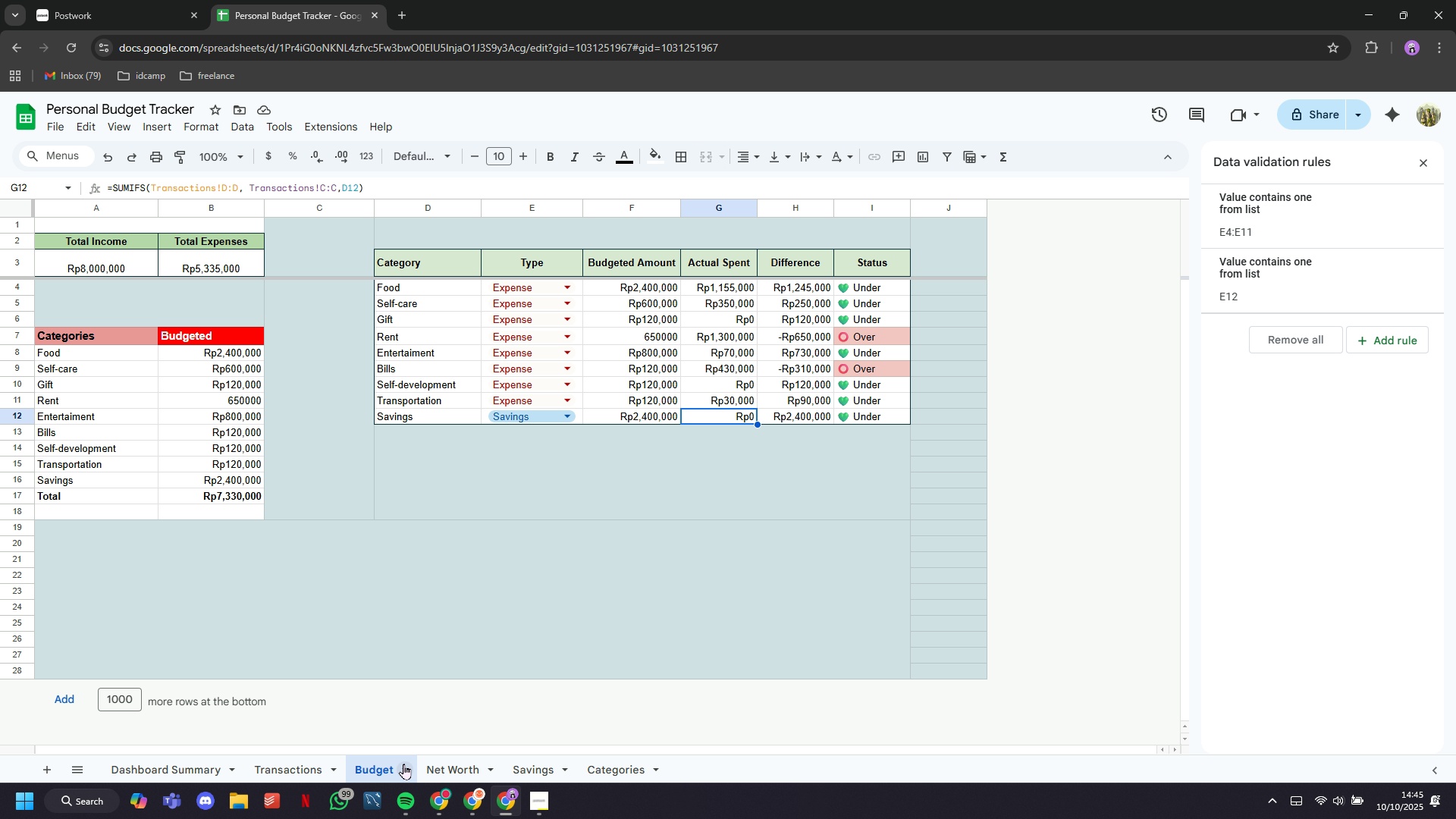 
wait(9.76)
 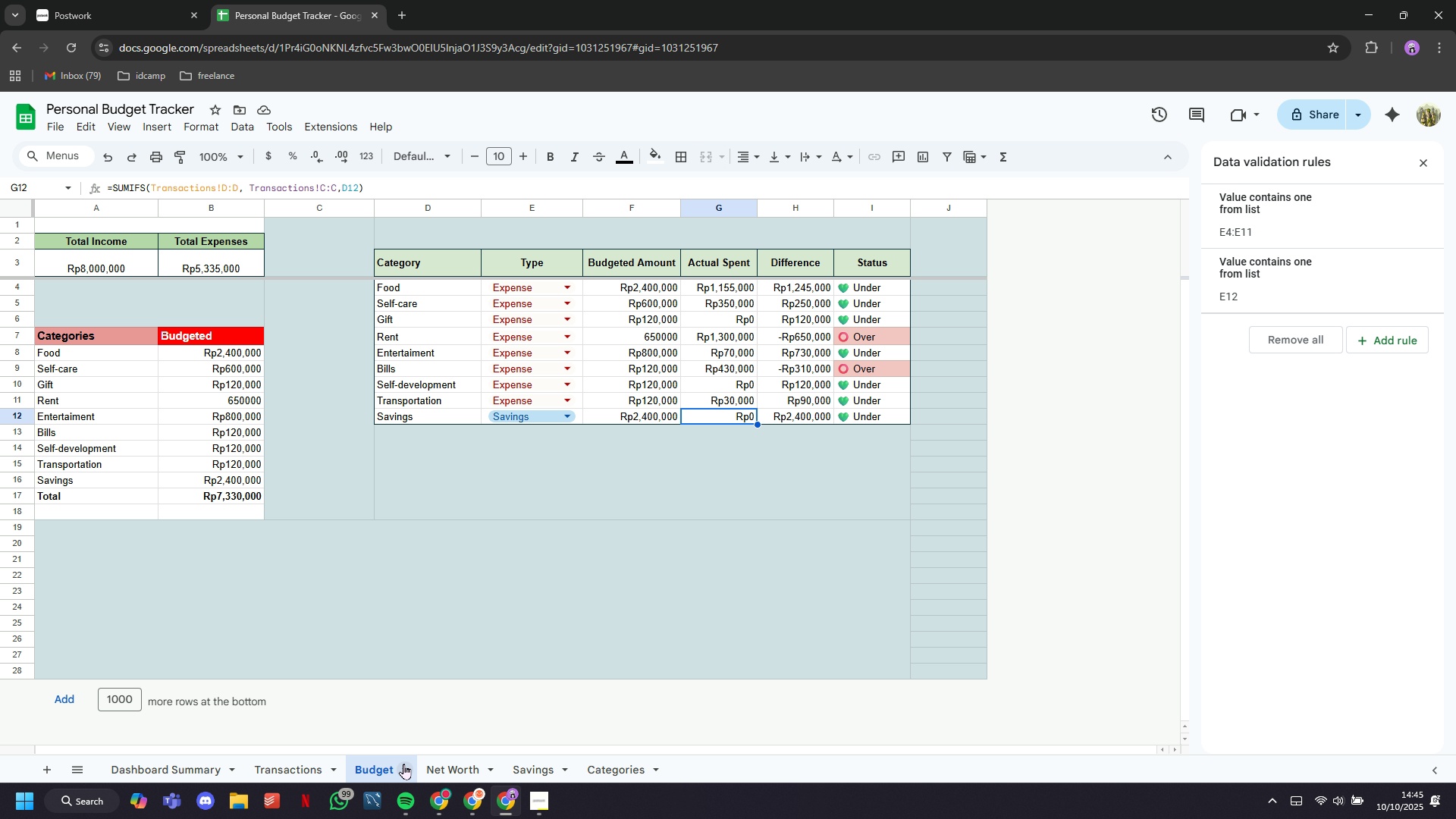 
left_click([573, 416])
 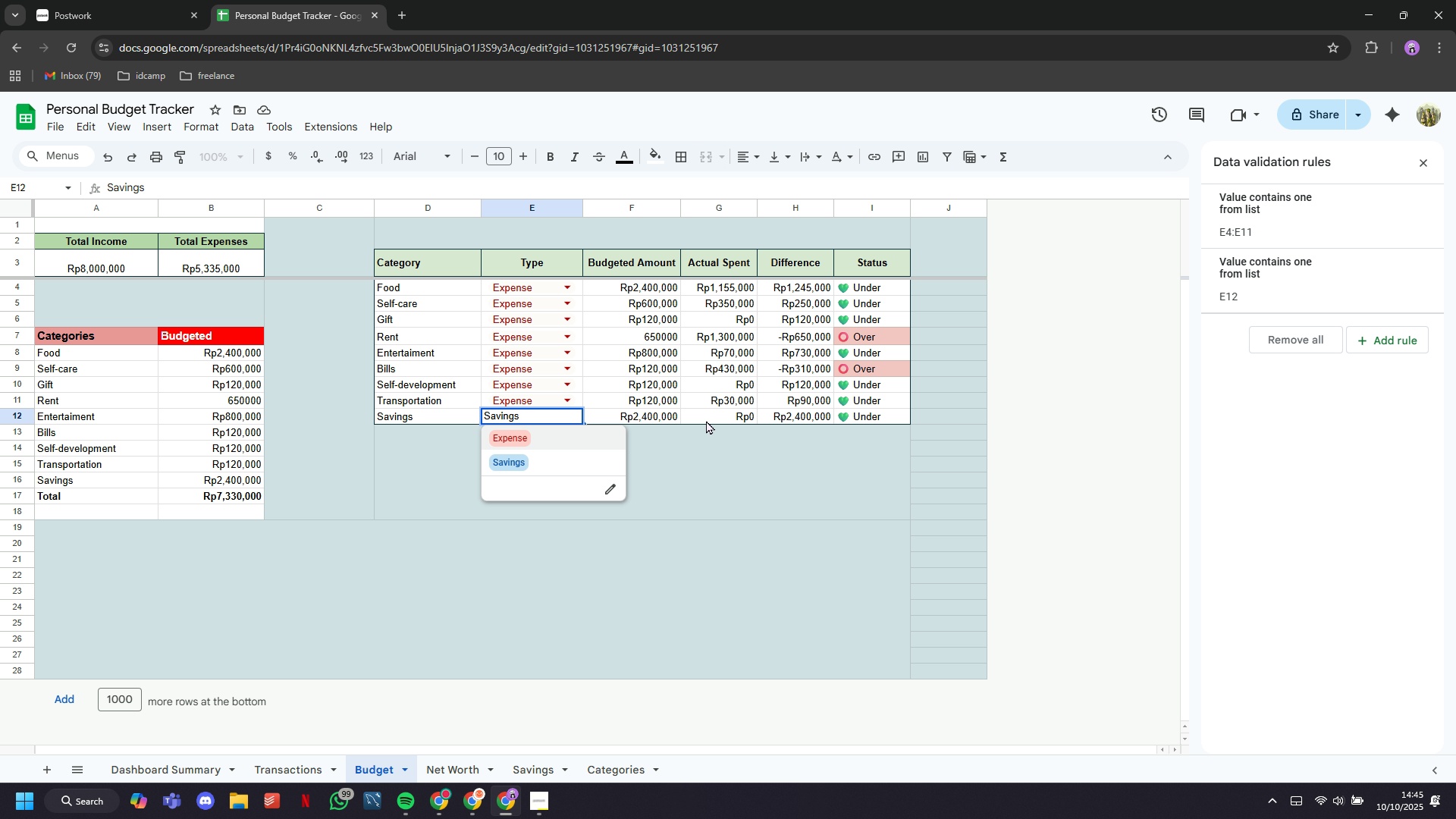 
left_click([669, 413])
 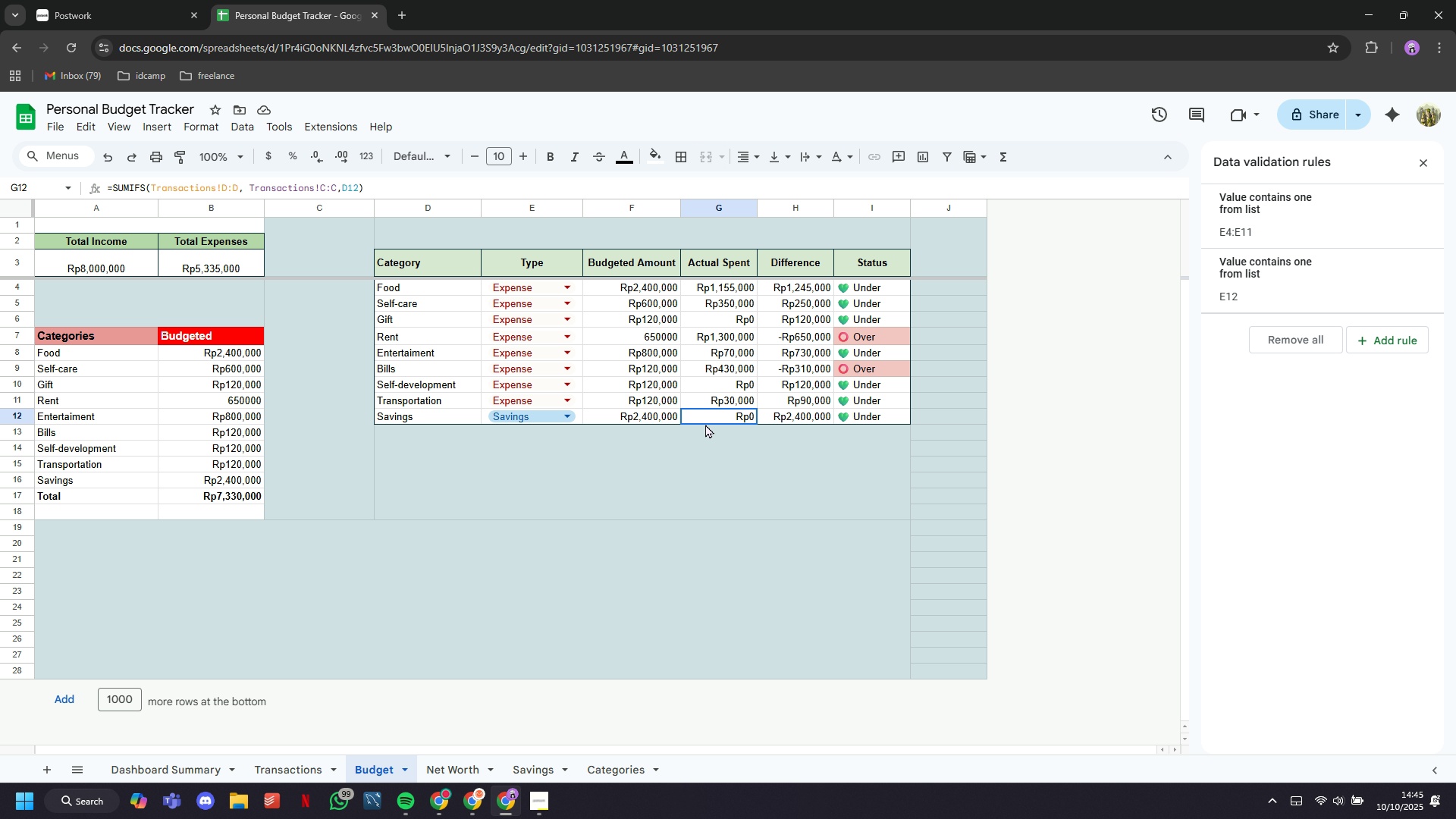 
left_click([705, 424])
 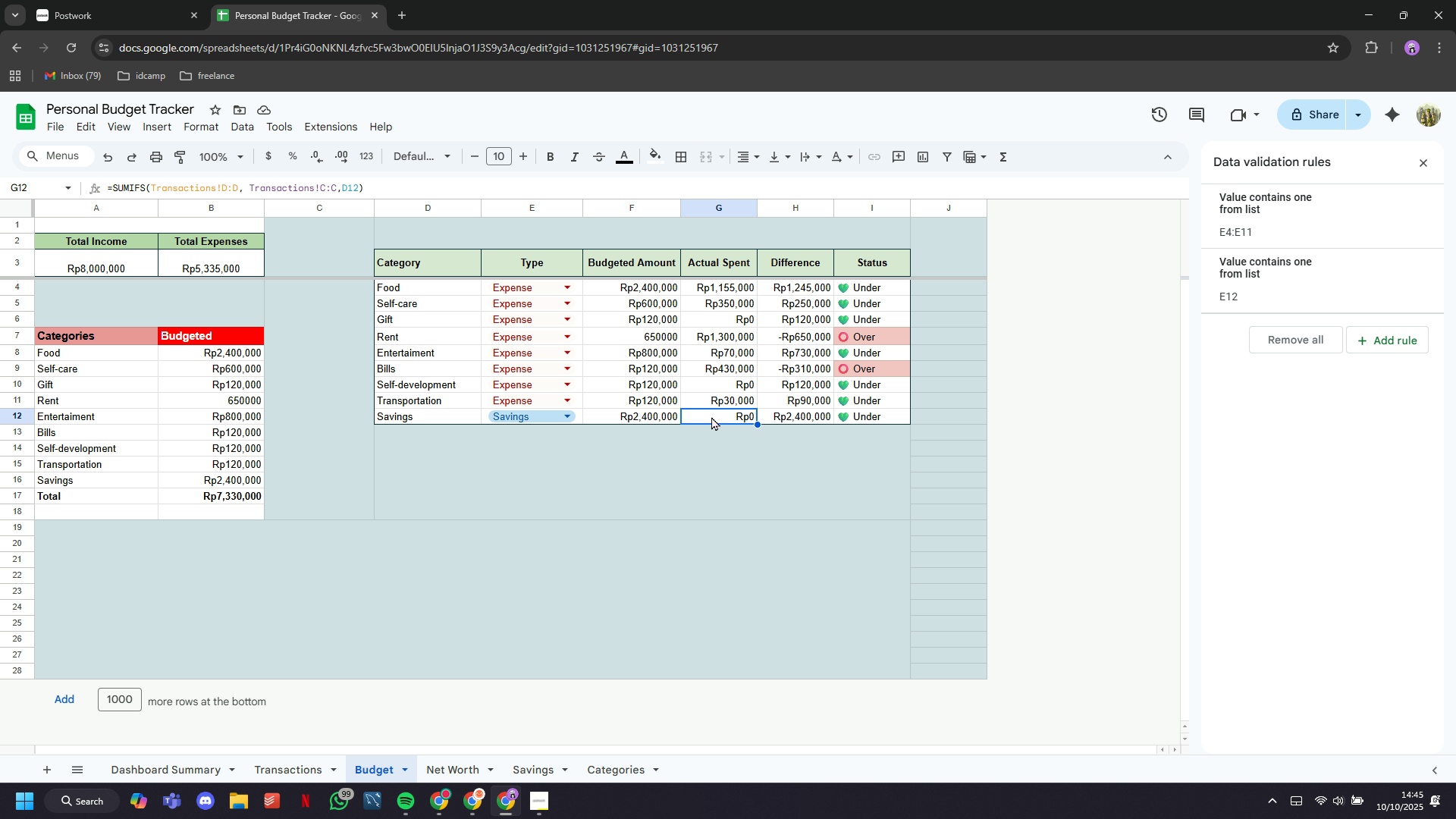 
double_click([711, 416])
 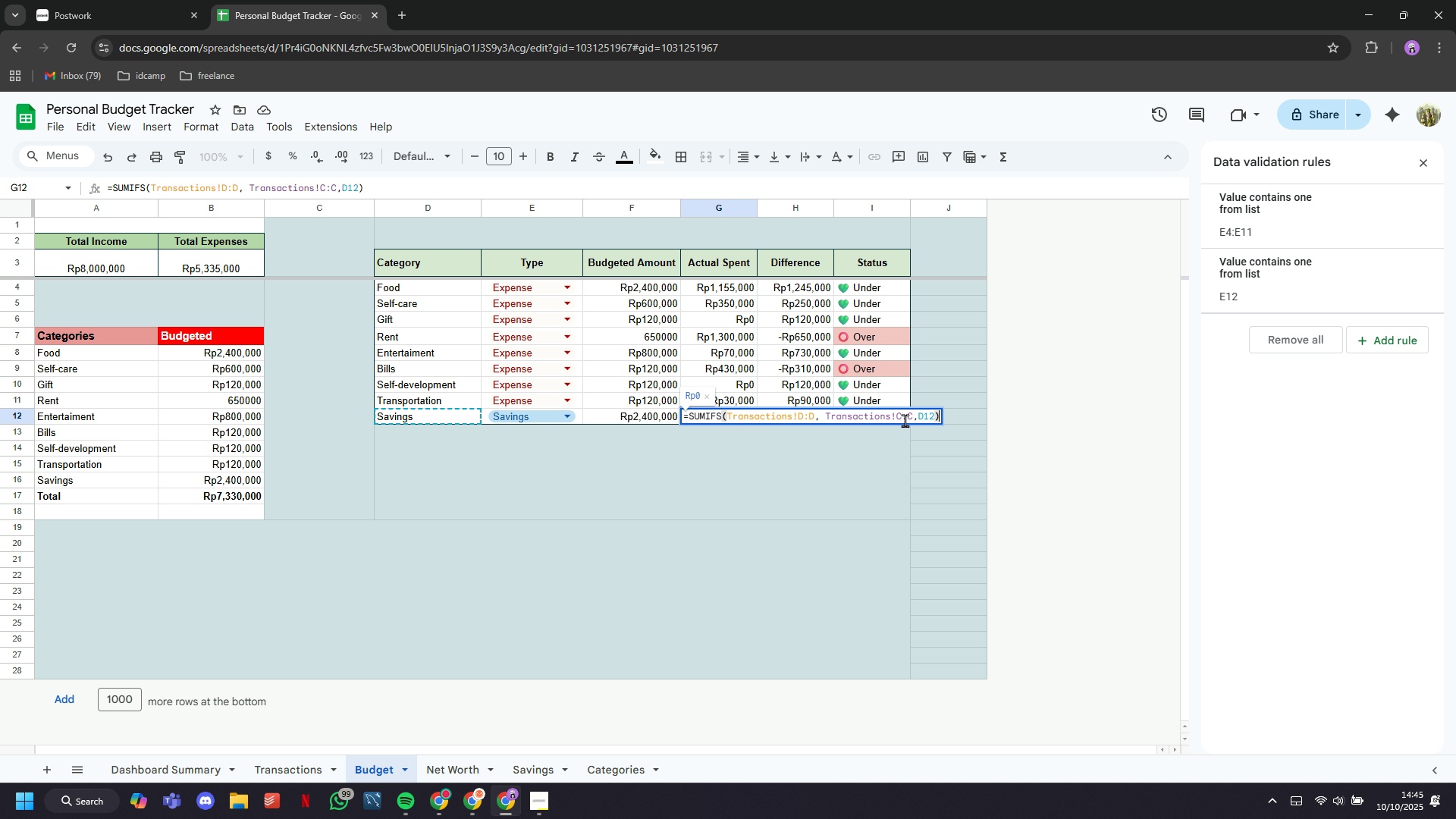 
left_click([905, 420])
 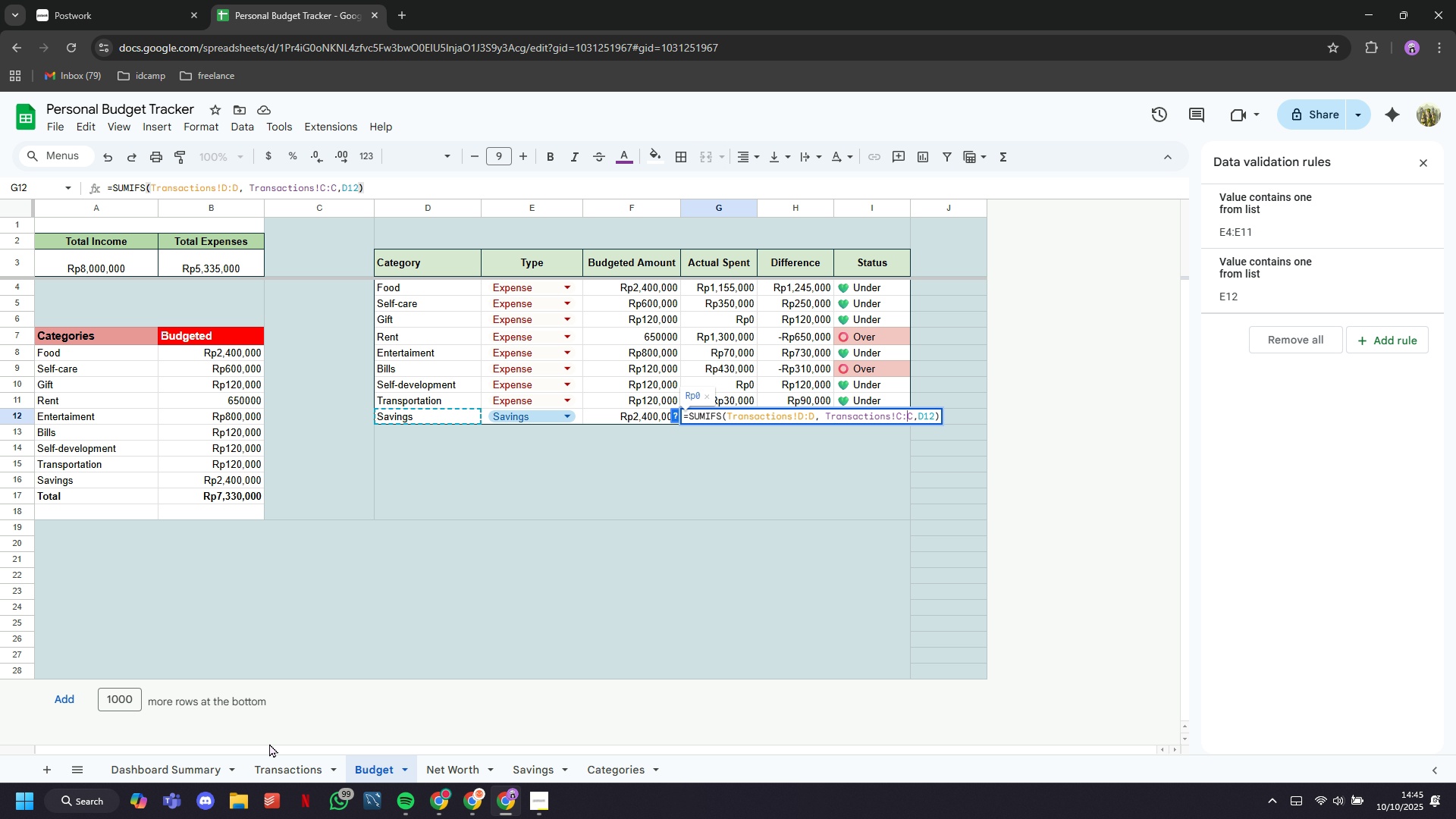 
left_click([280, 767])
 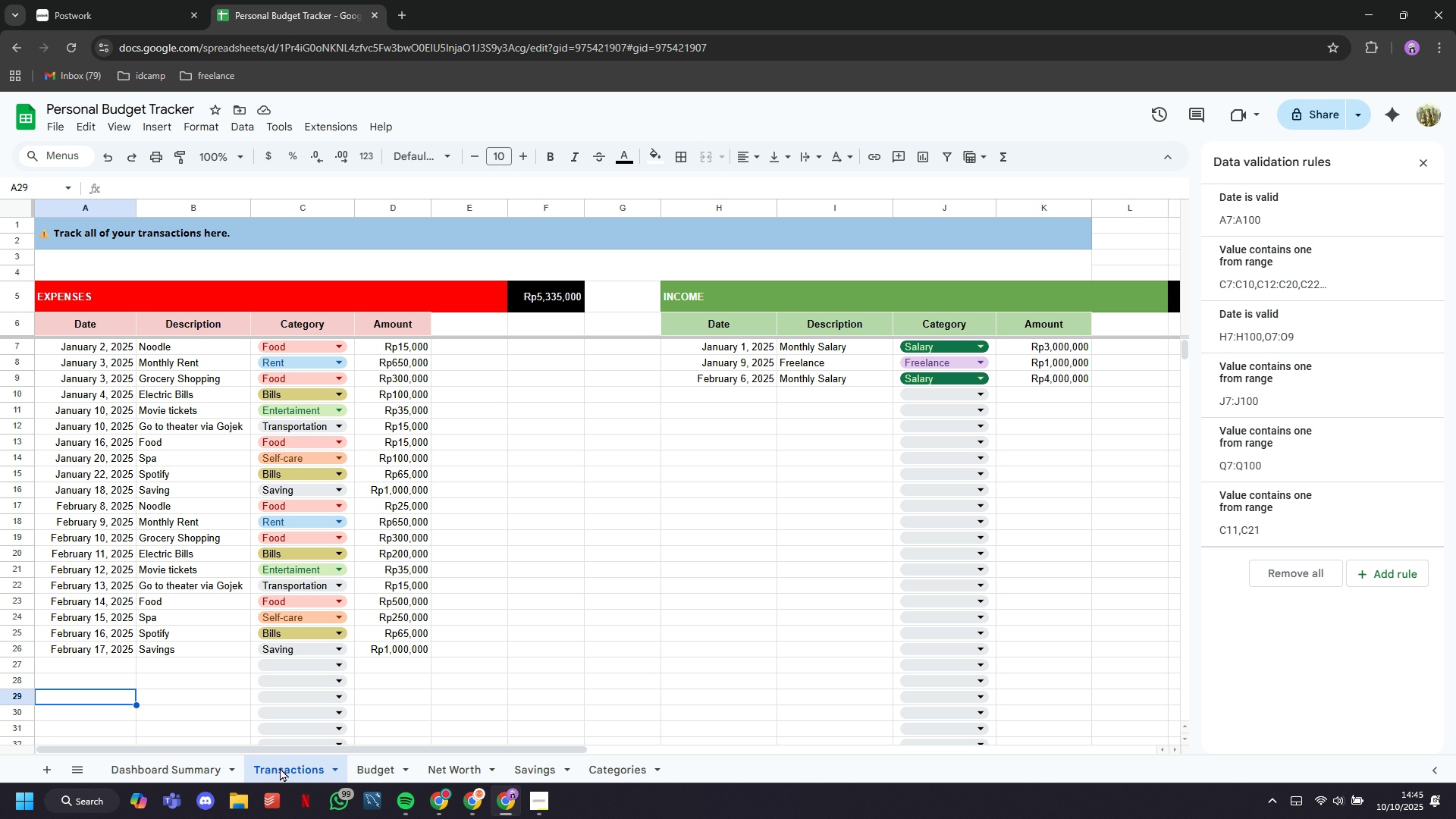 
wait(5.65)
 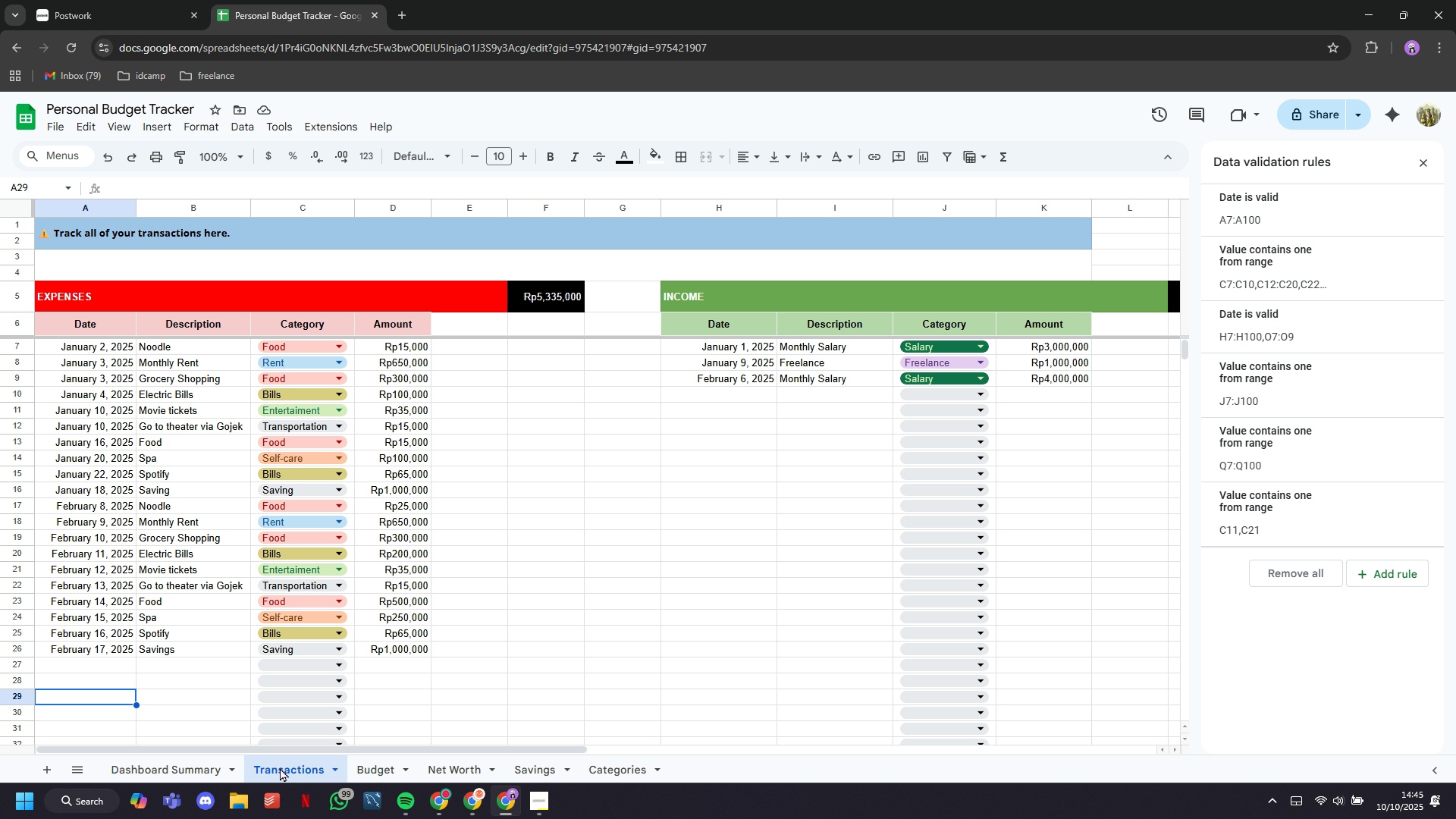 
left_click([359, 764])
 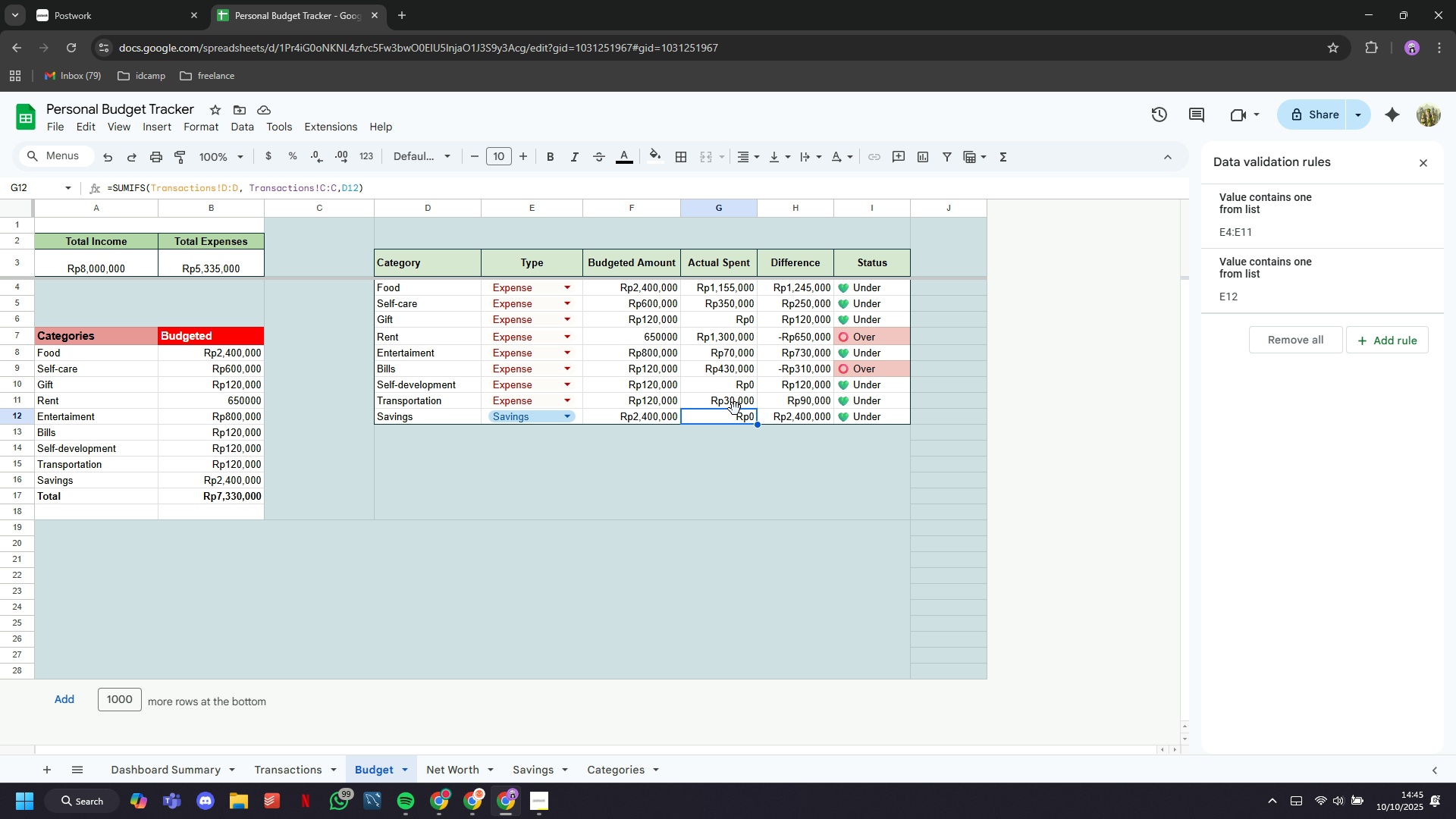 
left_click([733, 396])
 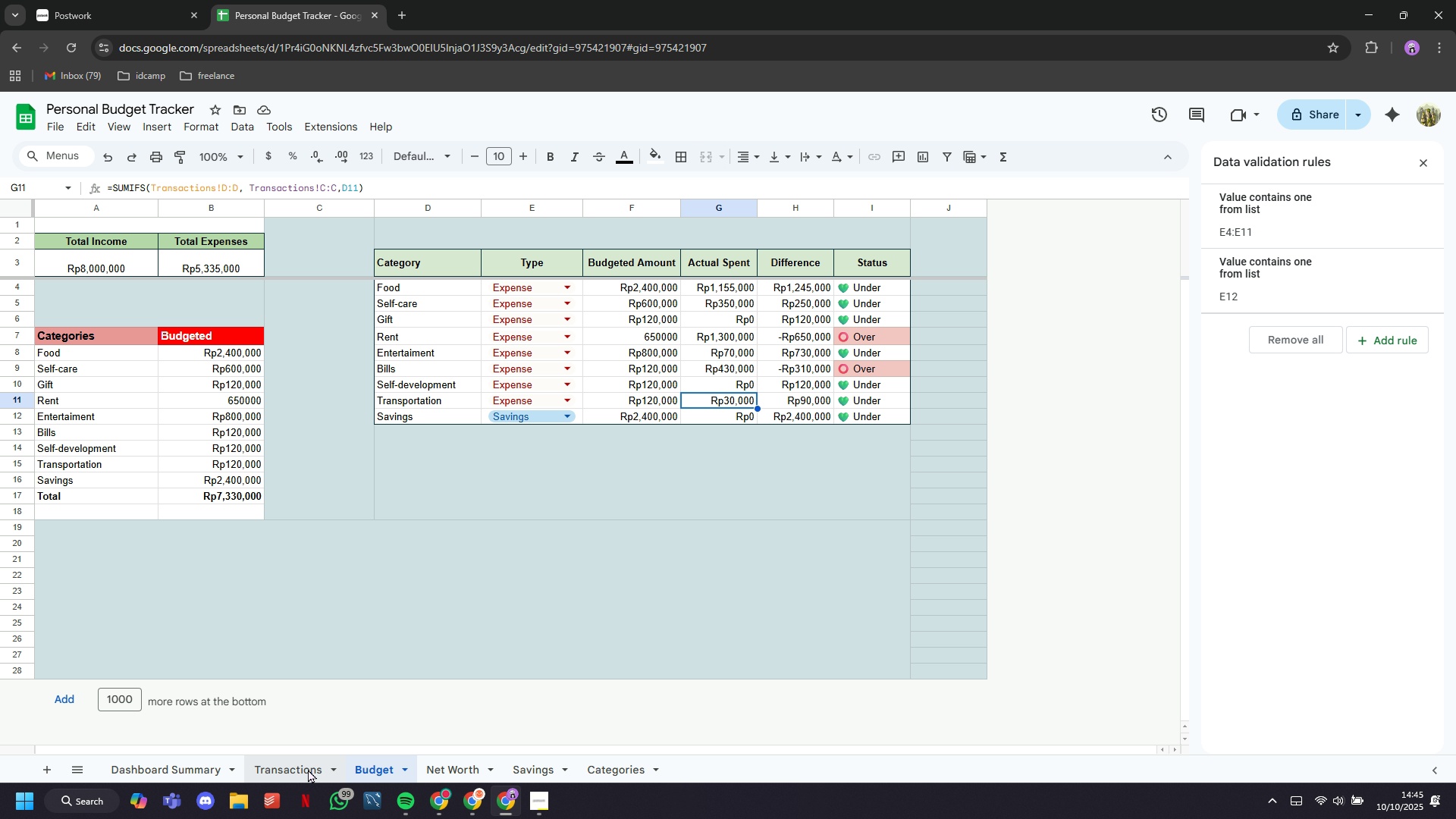 
left_click([308, 771])
 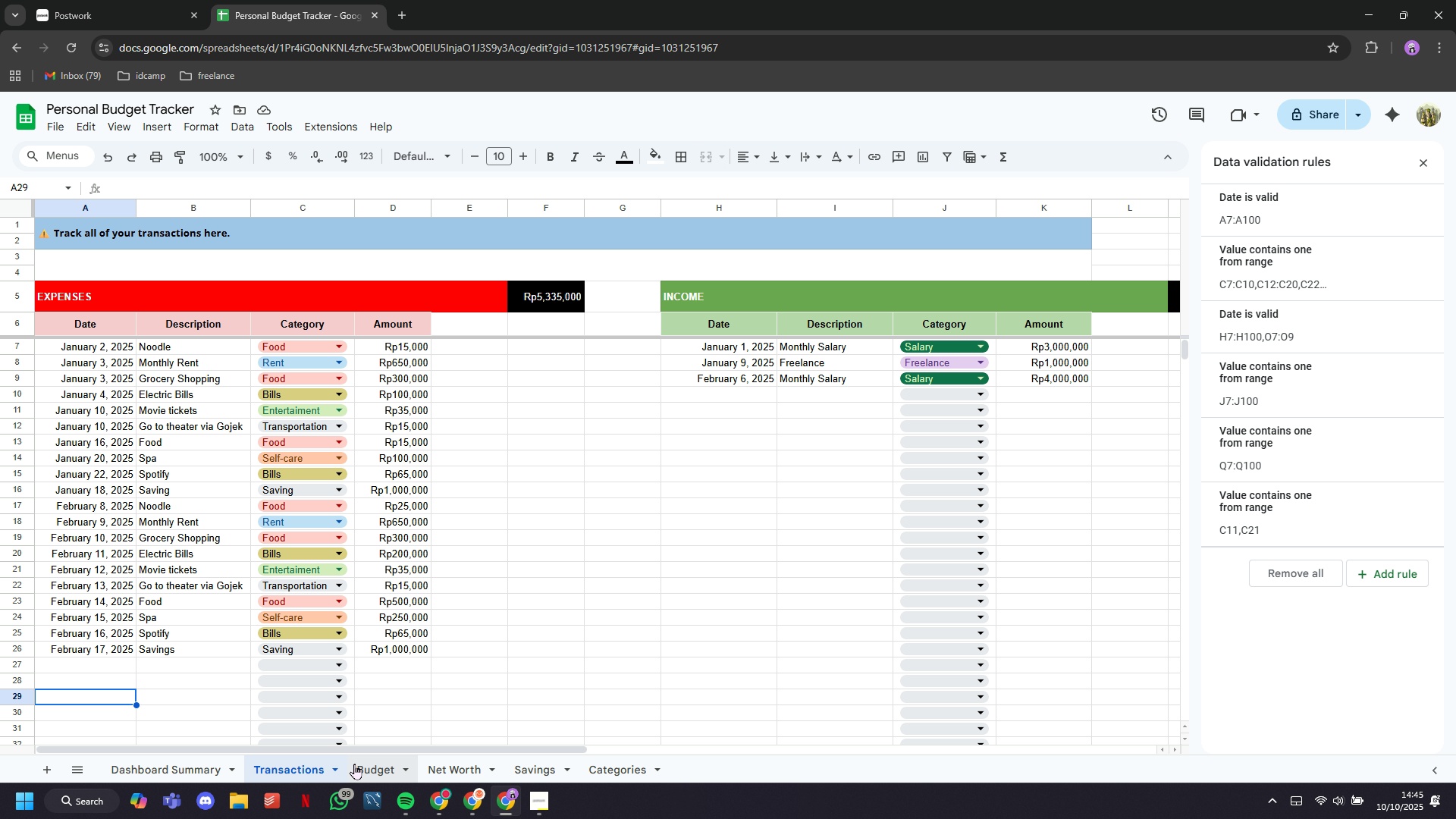 
left_click([354, 764])
 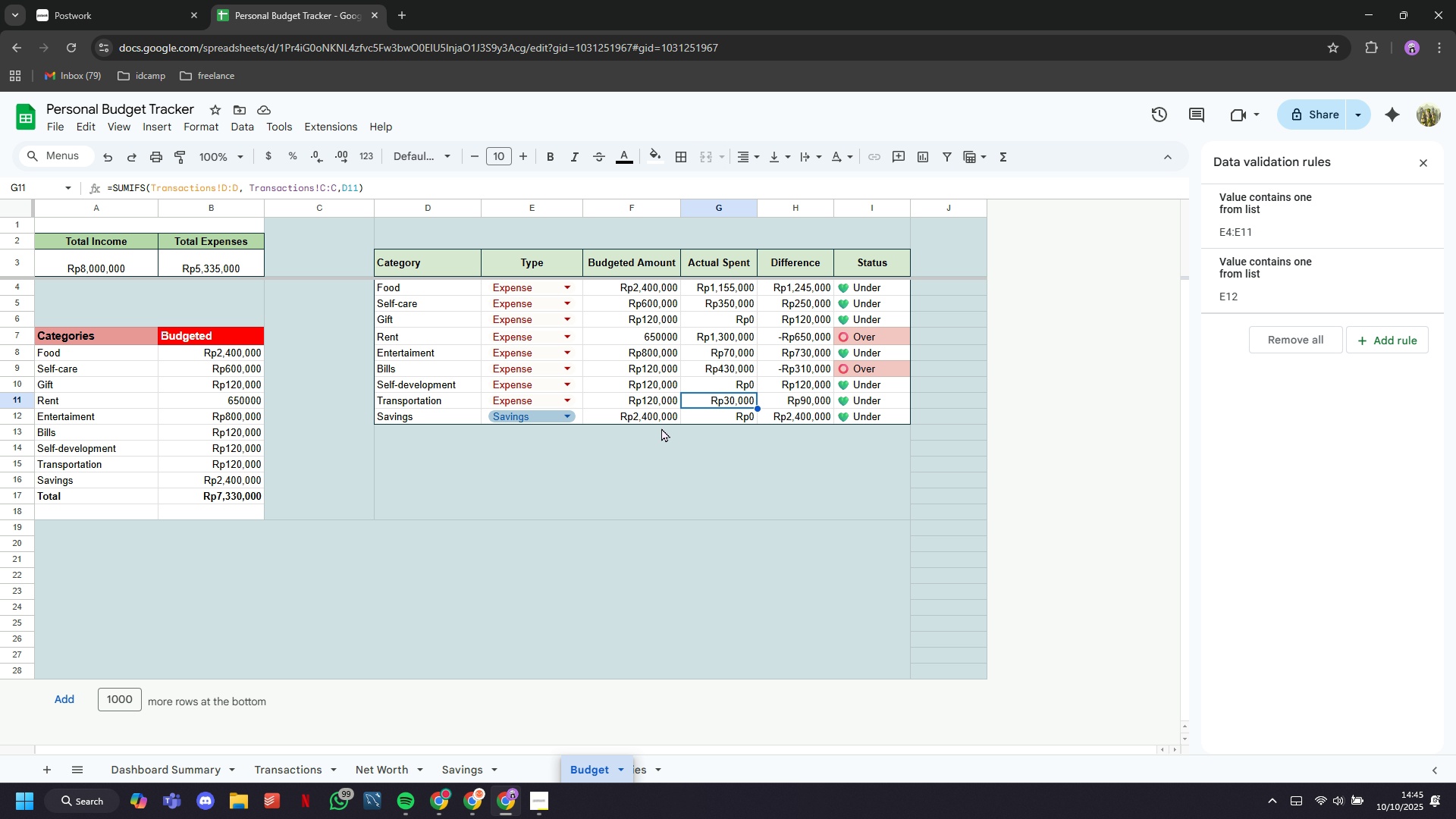 
left_click([741, 418])
 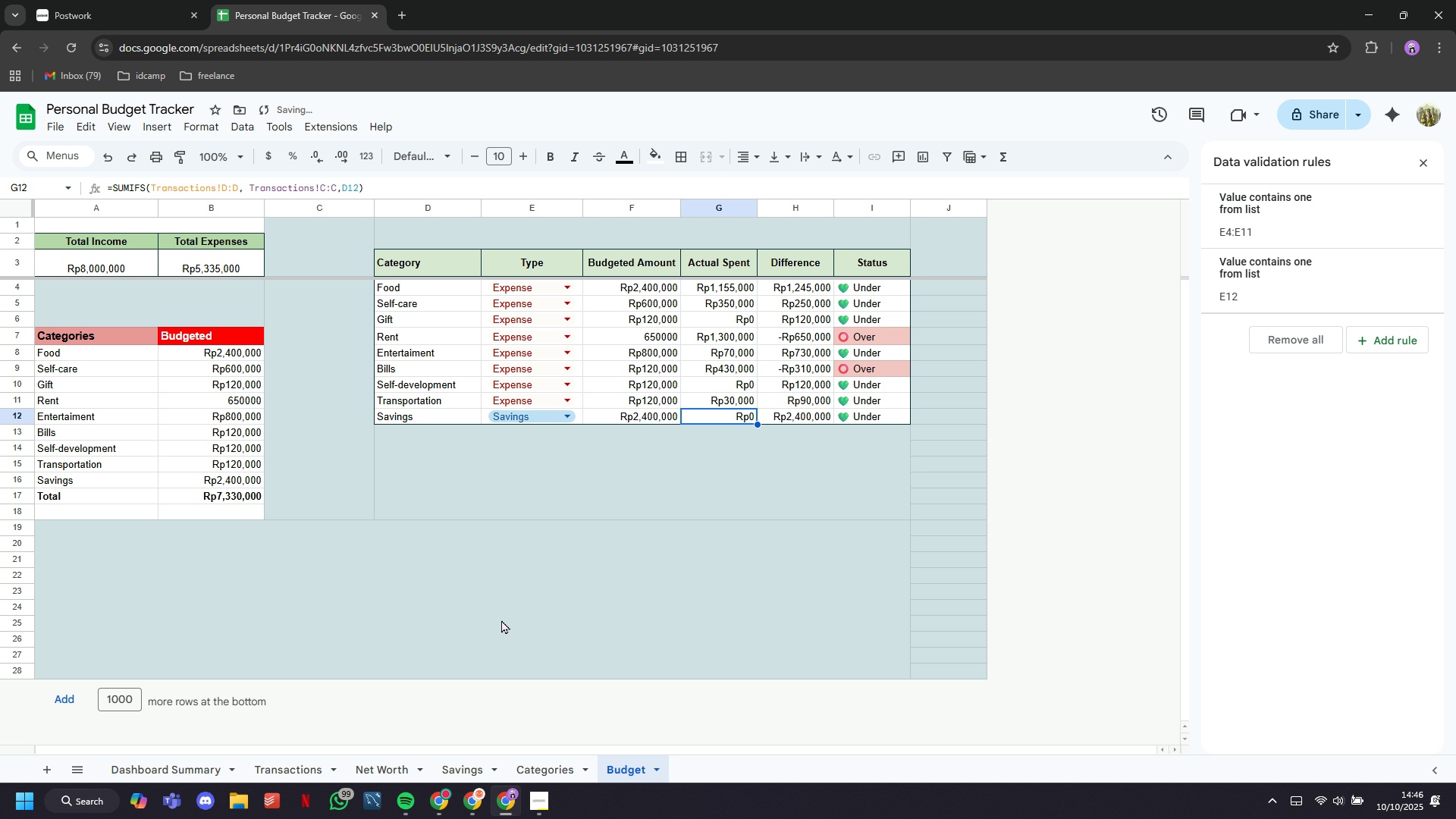 
left_click([519, 759])
 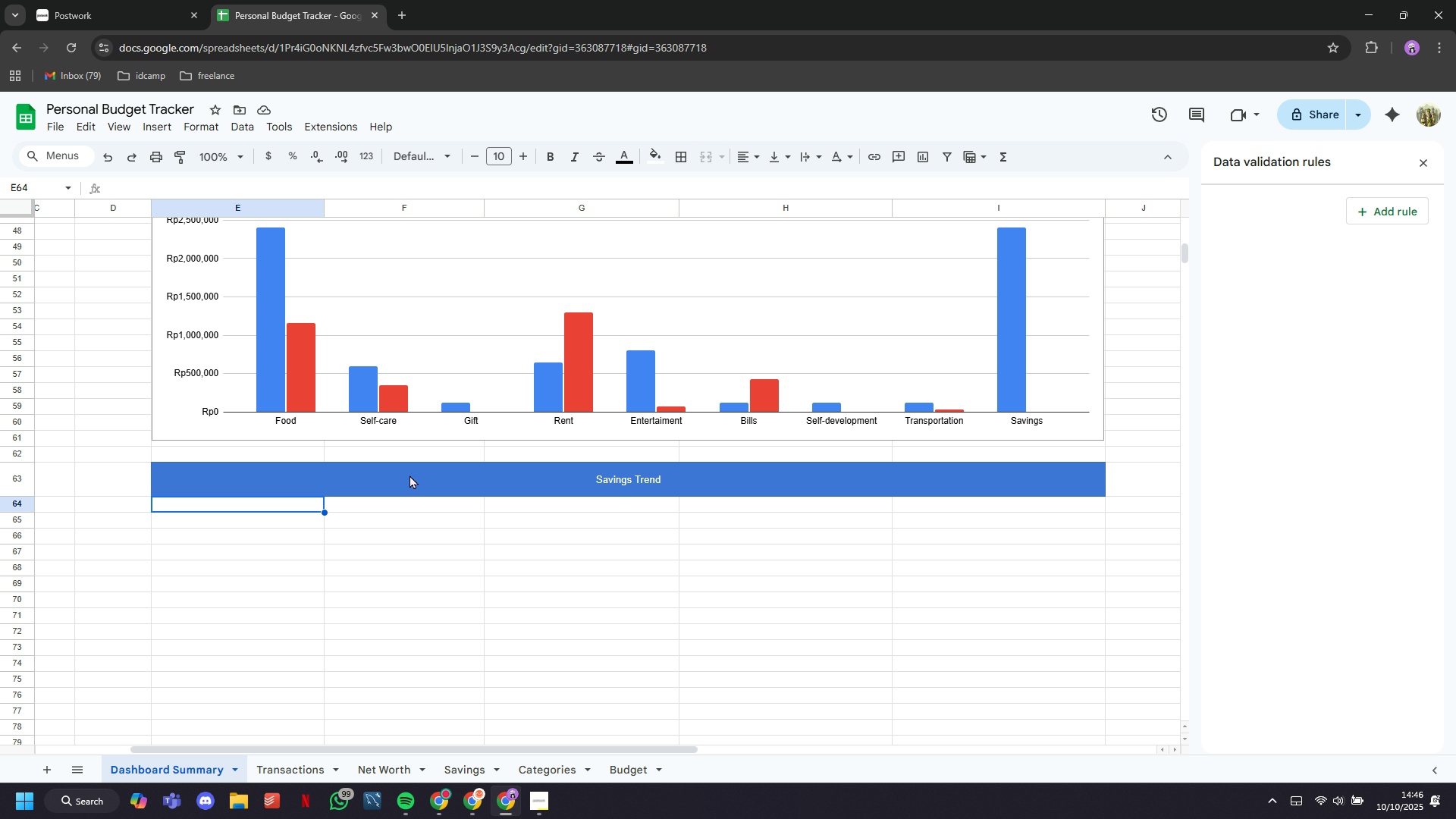 
wait(5.29)
 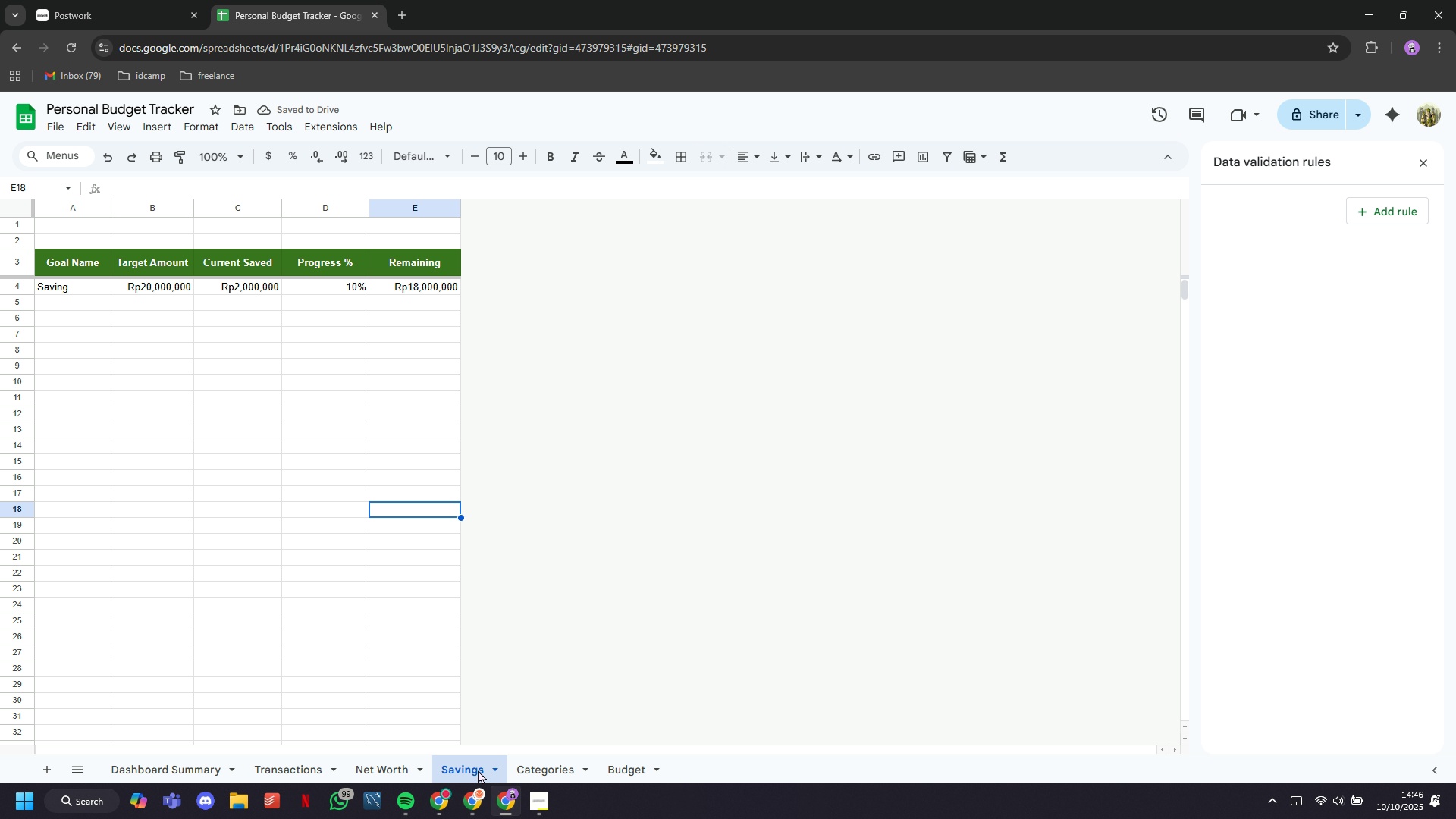 
left_click([158, 136])
 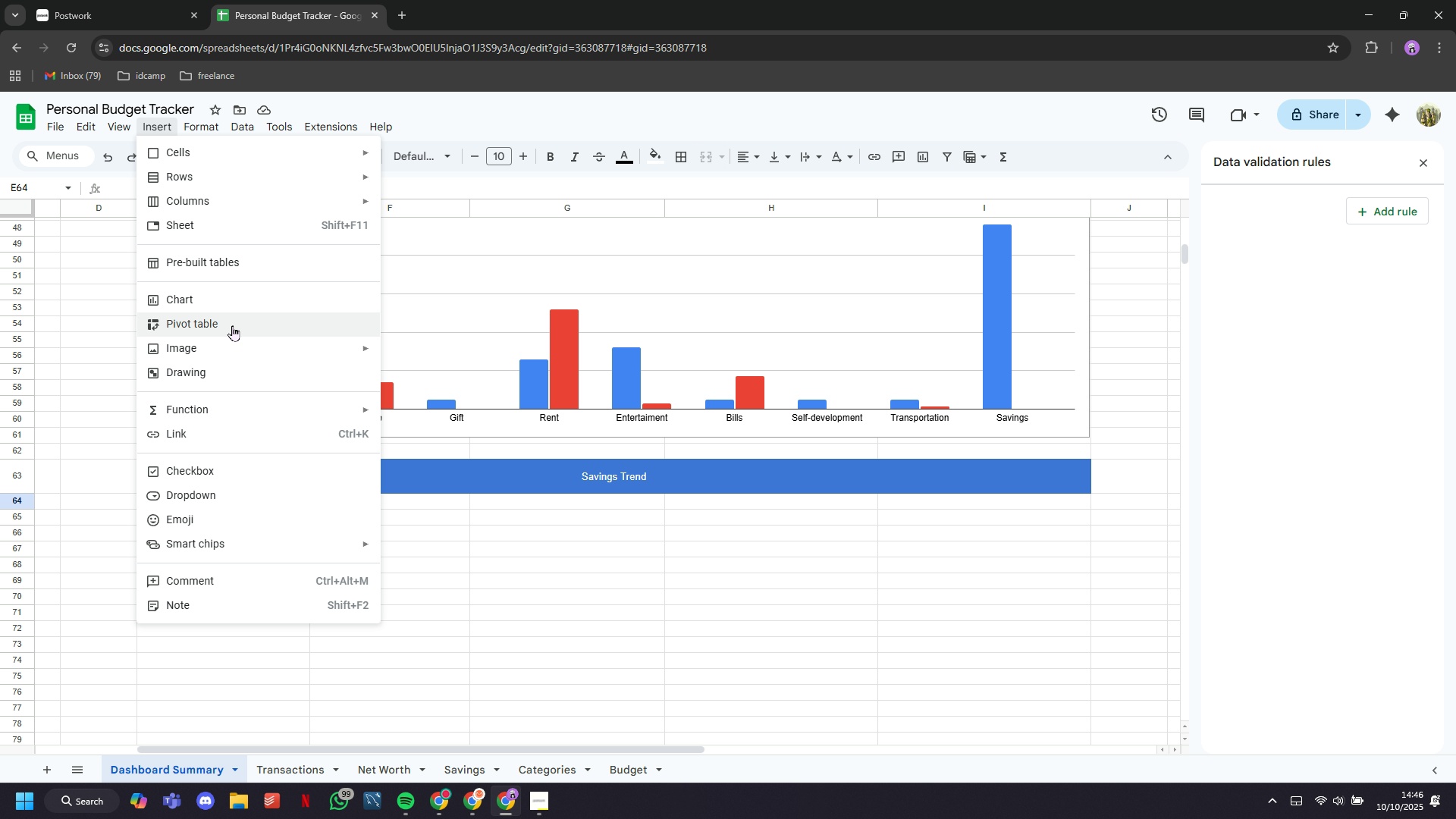 
left_click([222, 300])
 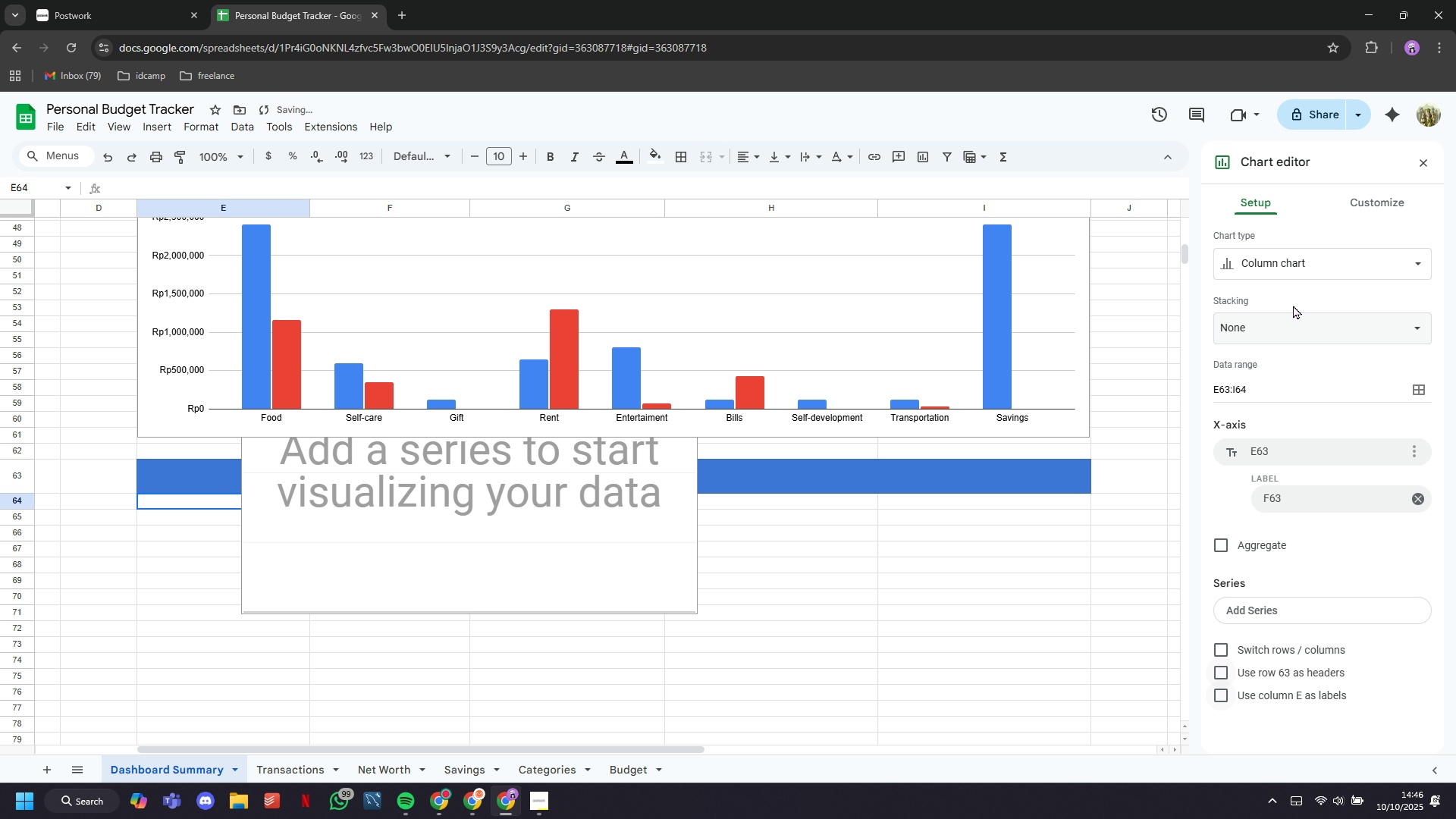 
left_click([1293, 275])
 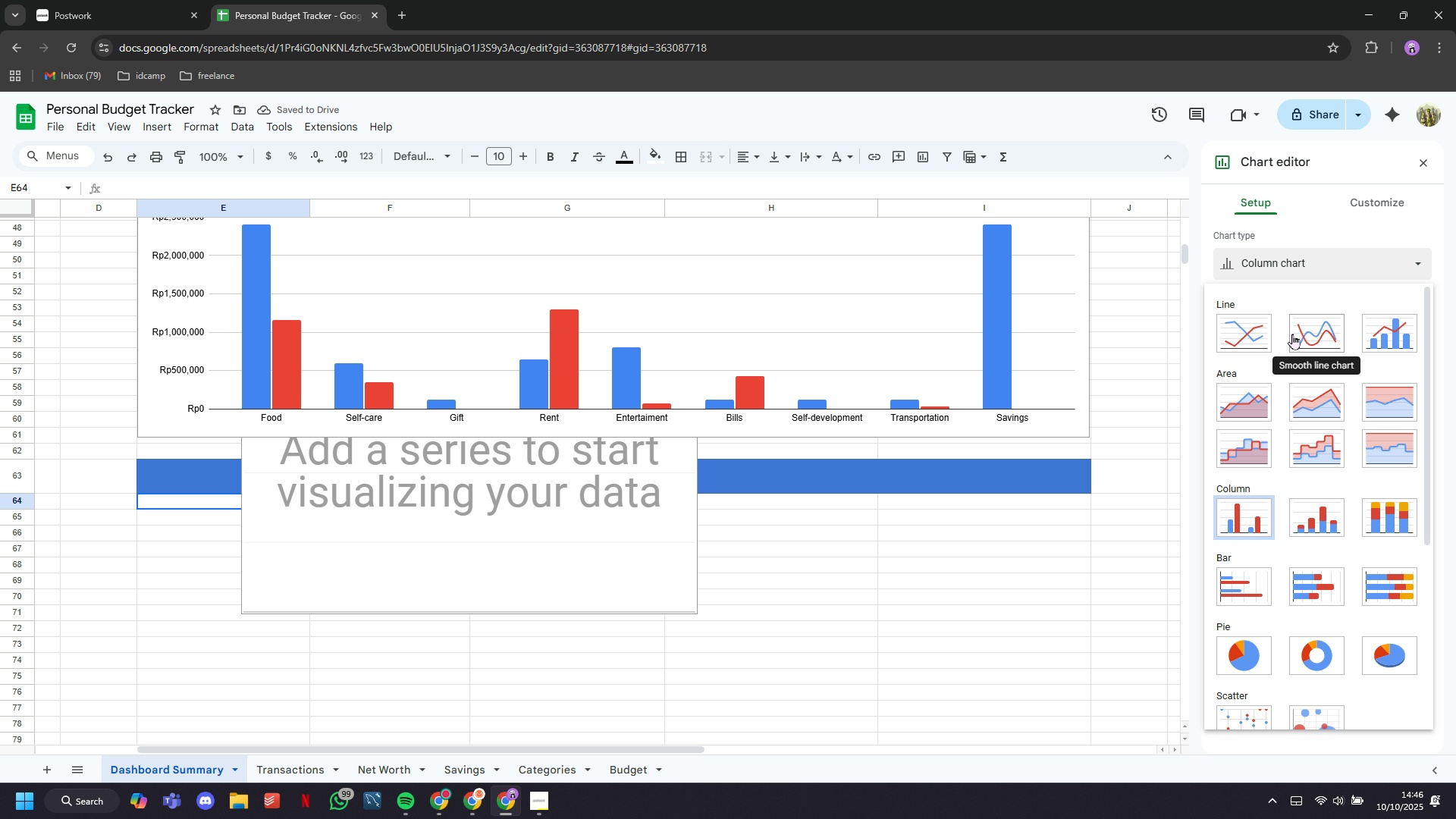 
mouse_move([1314, 439])
 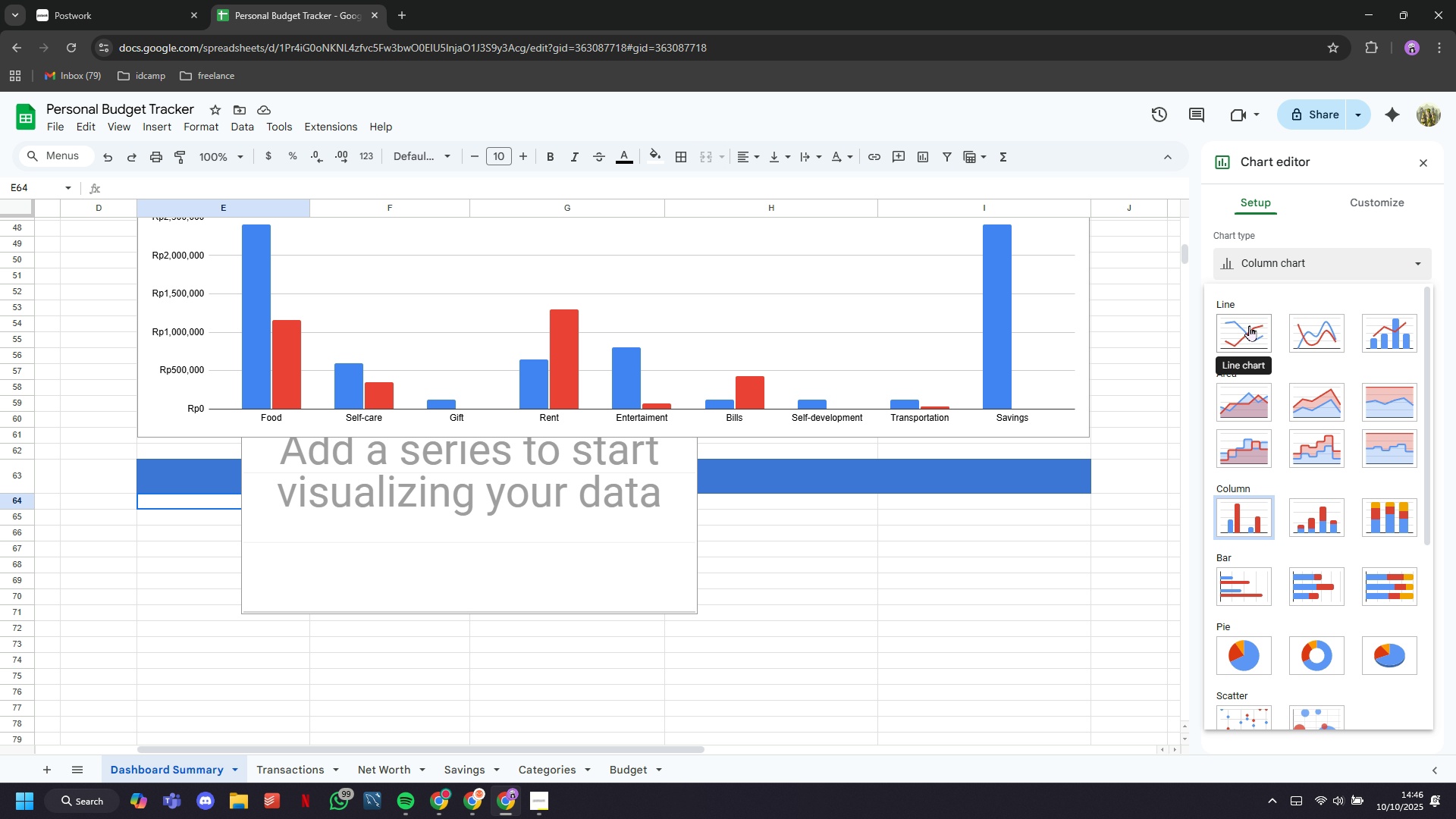 
mouse_move([1397, 643])
 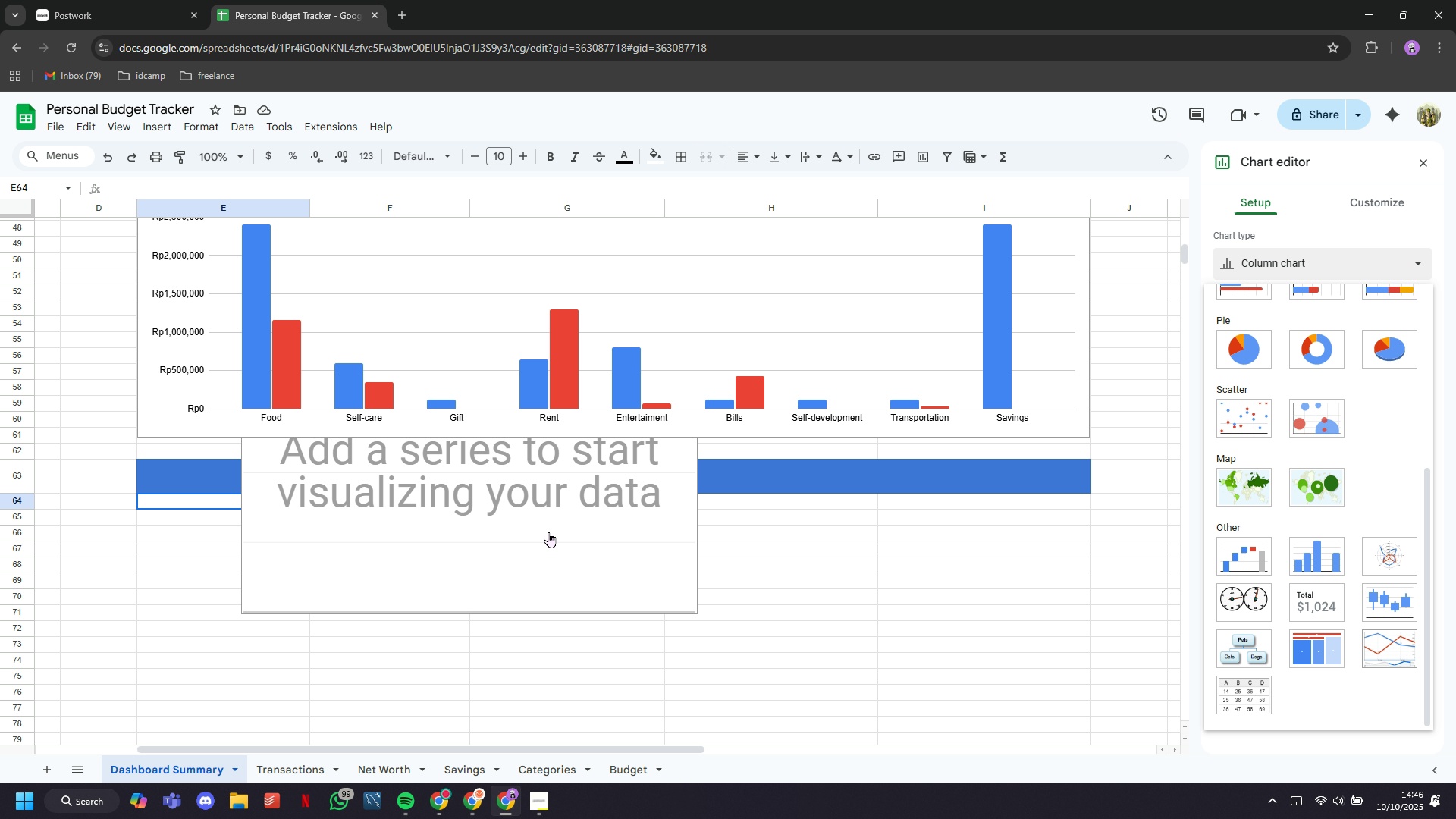 
left_click([544, 553])
 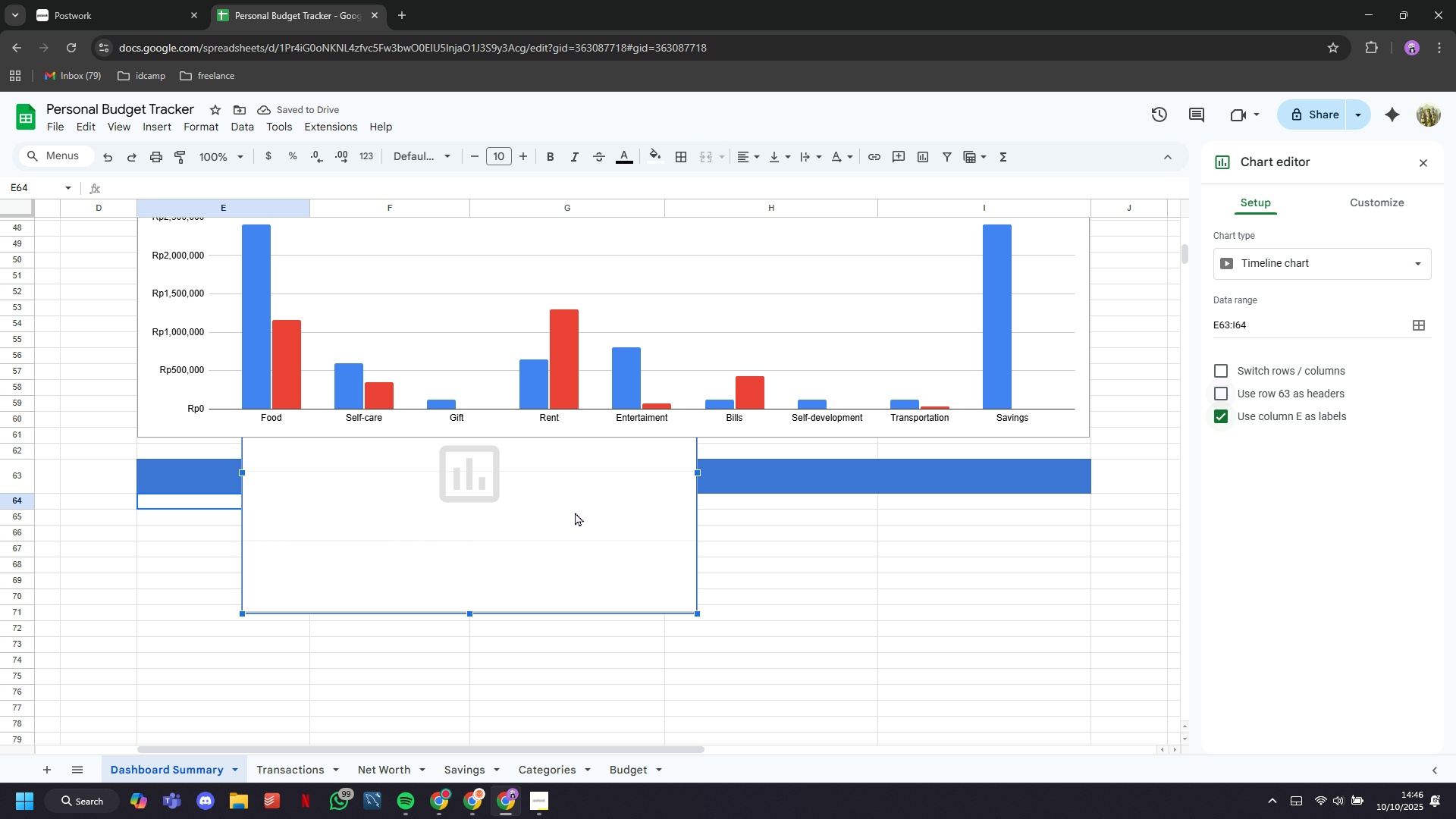 
left_click([570, 526])
 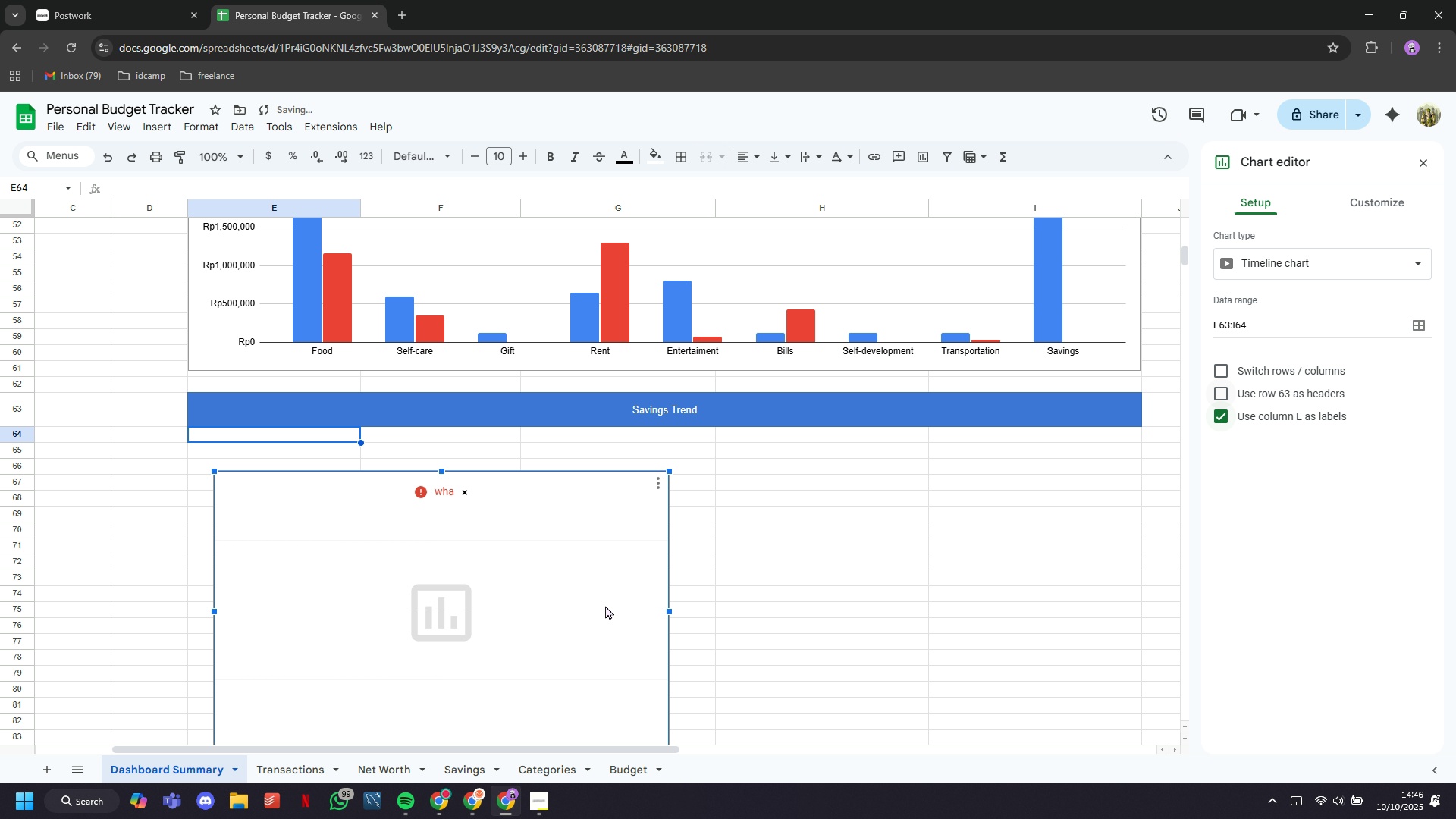 
key(Backspace)
 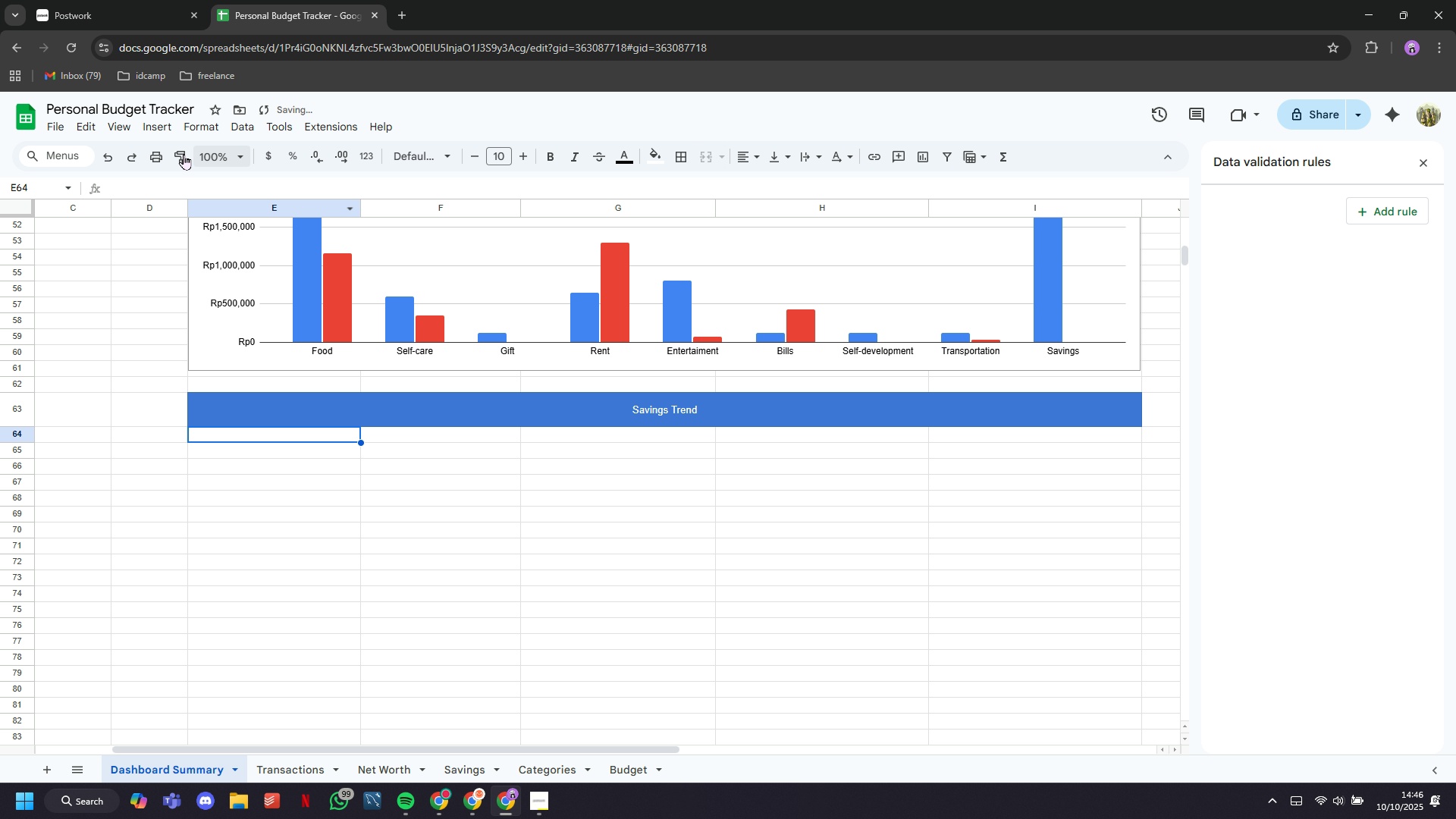 
left_click([168, 124])
 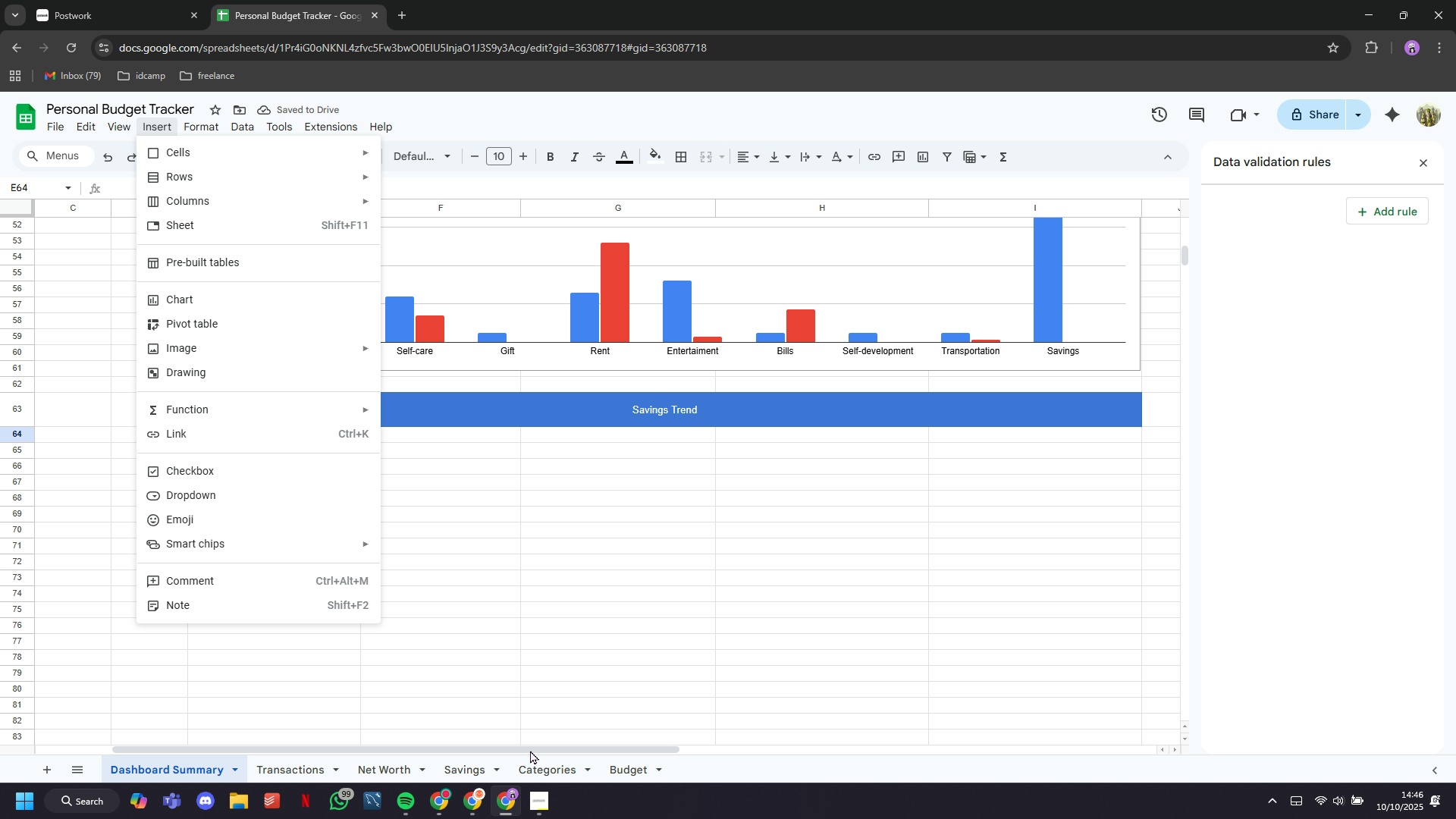 
left_click([538, 817])